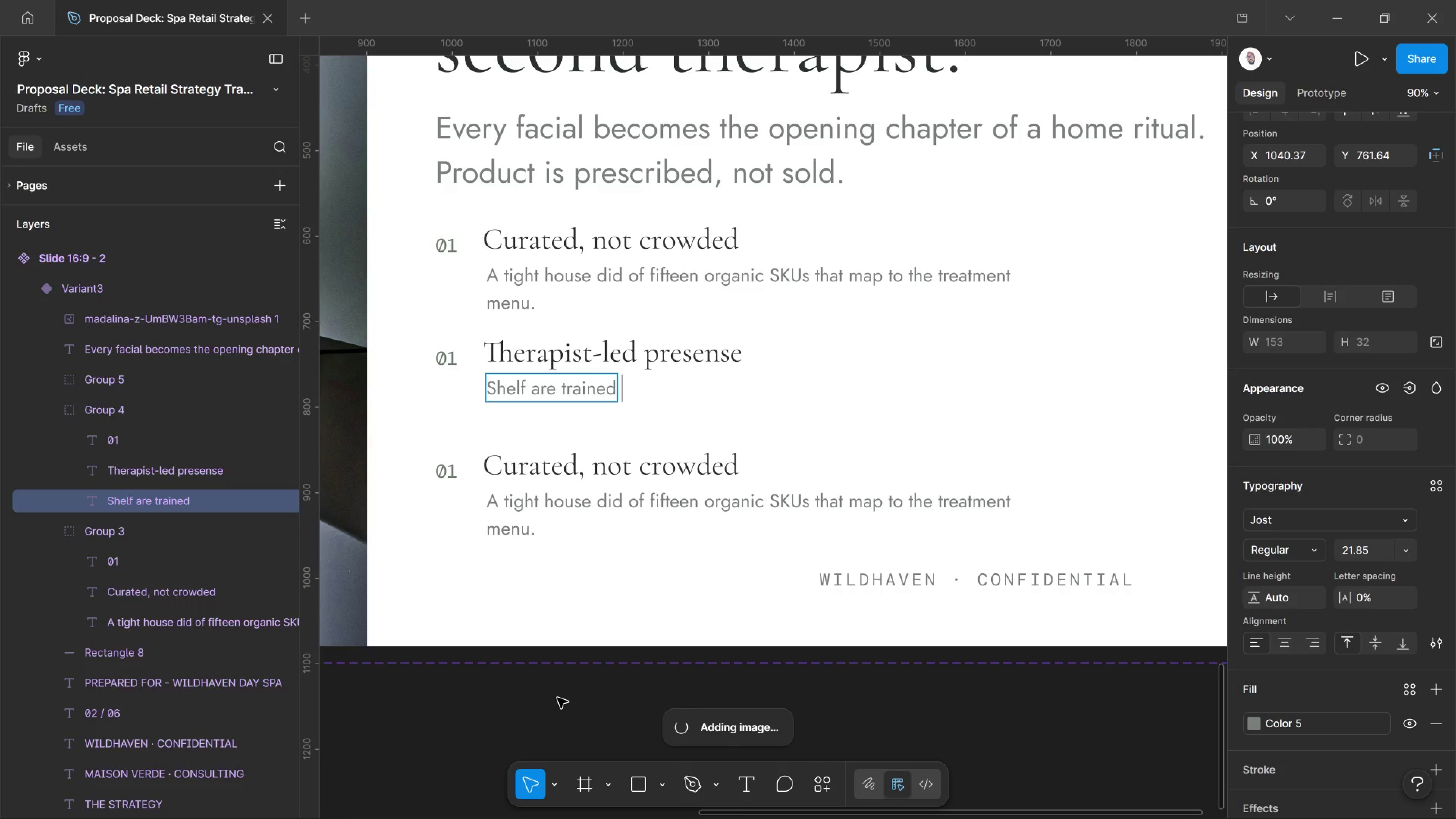 
type(to write a take home ritual)
 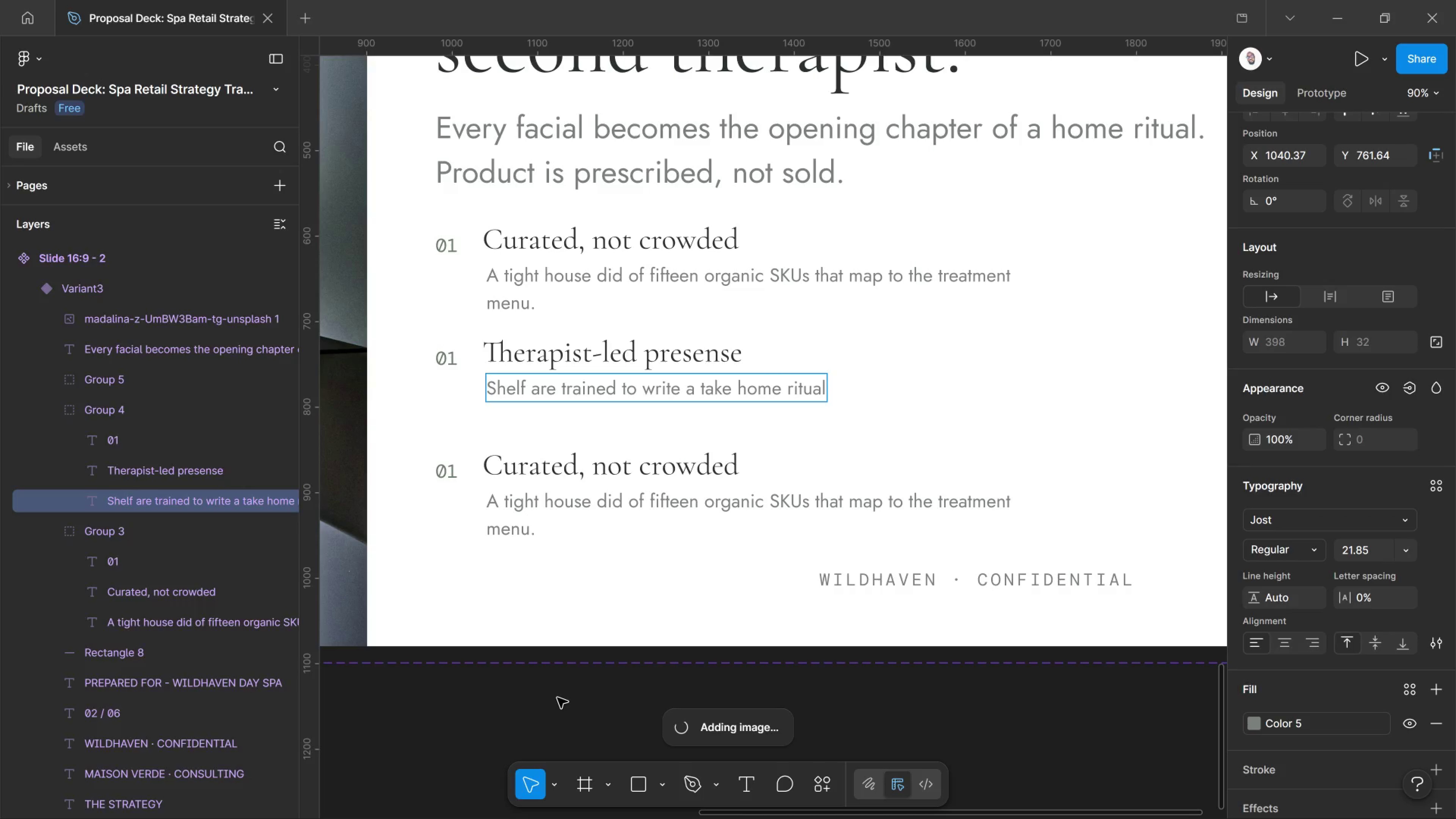 
hold_key(key=ControlLeft, duration=0.84)
scroll: coordinate [558, 704], scroll_direction: down, amount: 13.0
 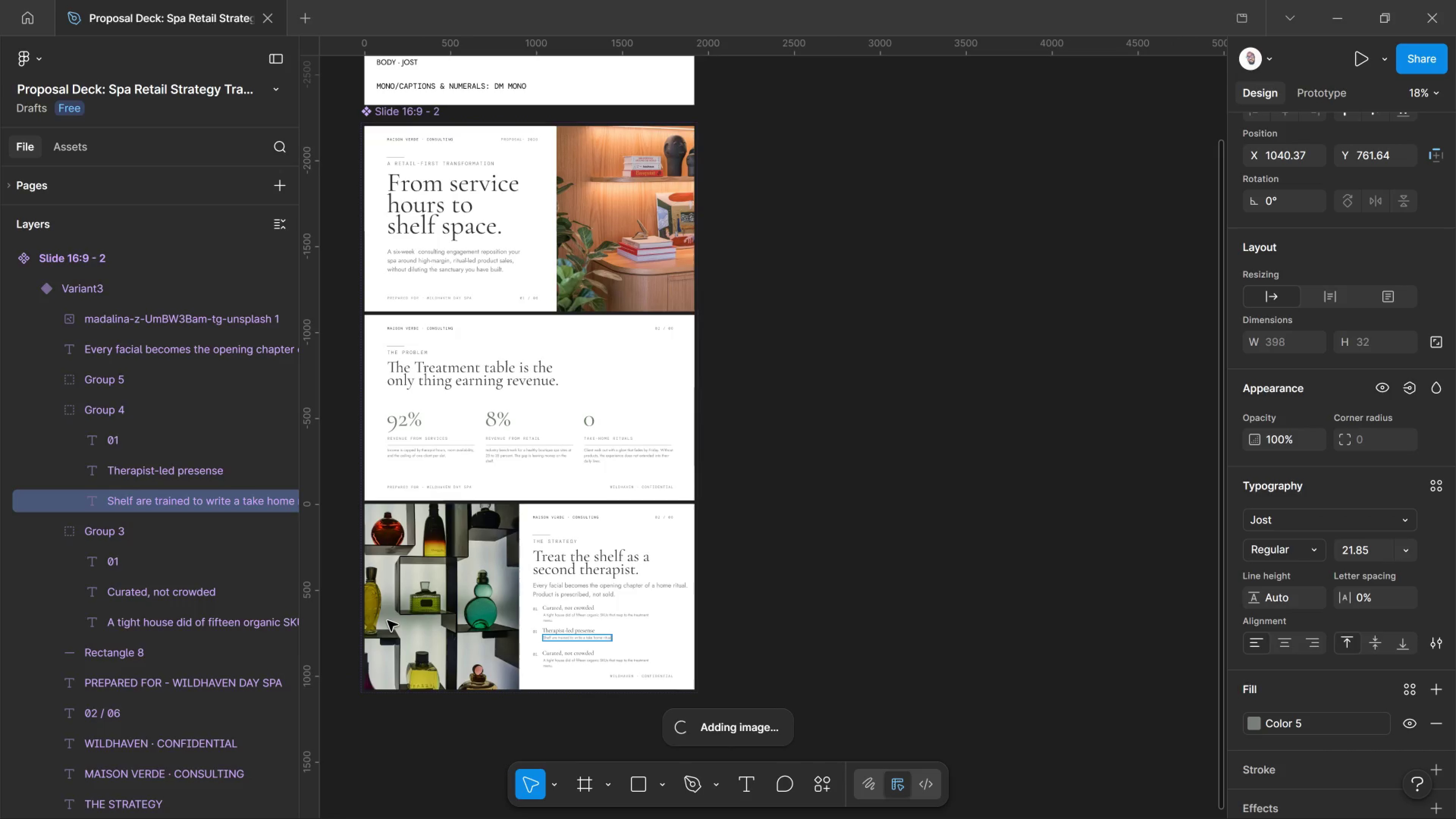 
left_click([388, 621])
 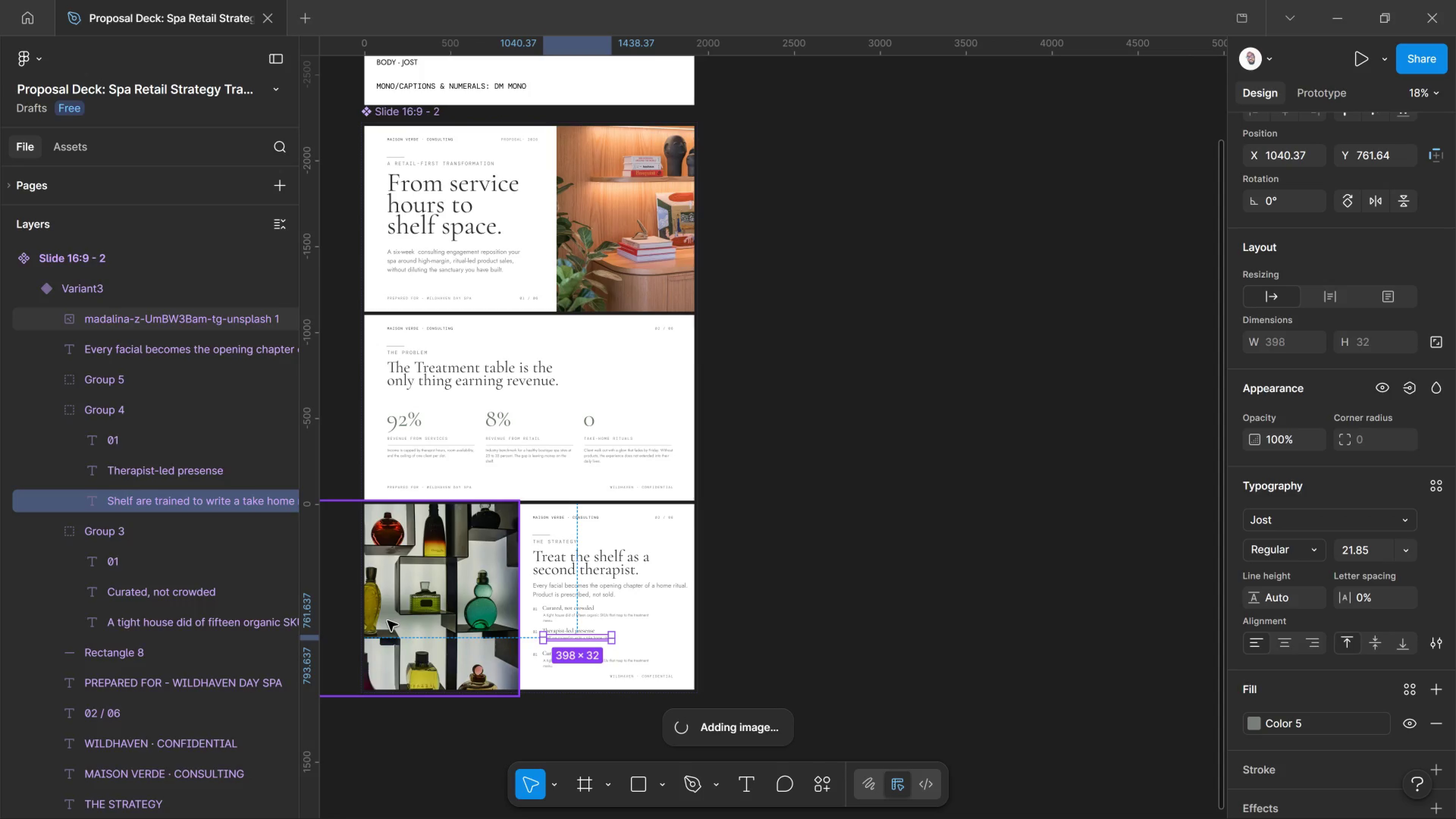 
key(Alt+Tab)
 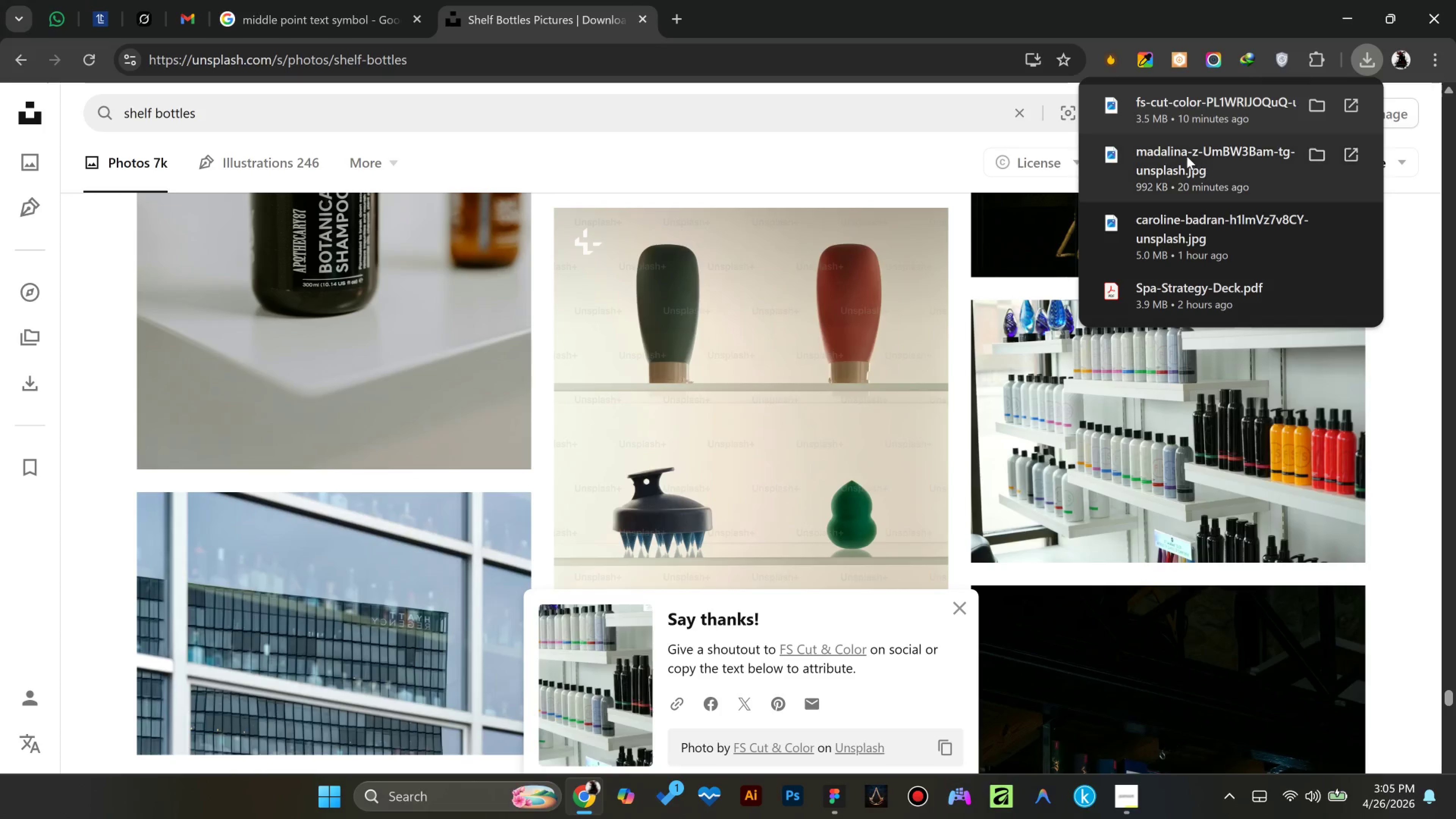 
left_click_drag(start_coordinate=[1197, 119], to_coordinate=[446, 610])
 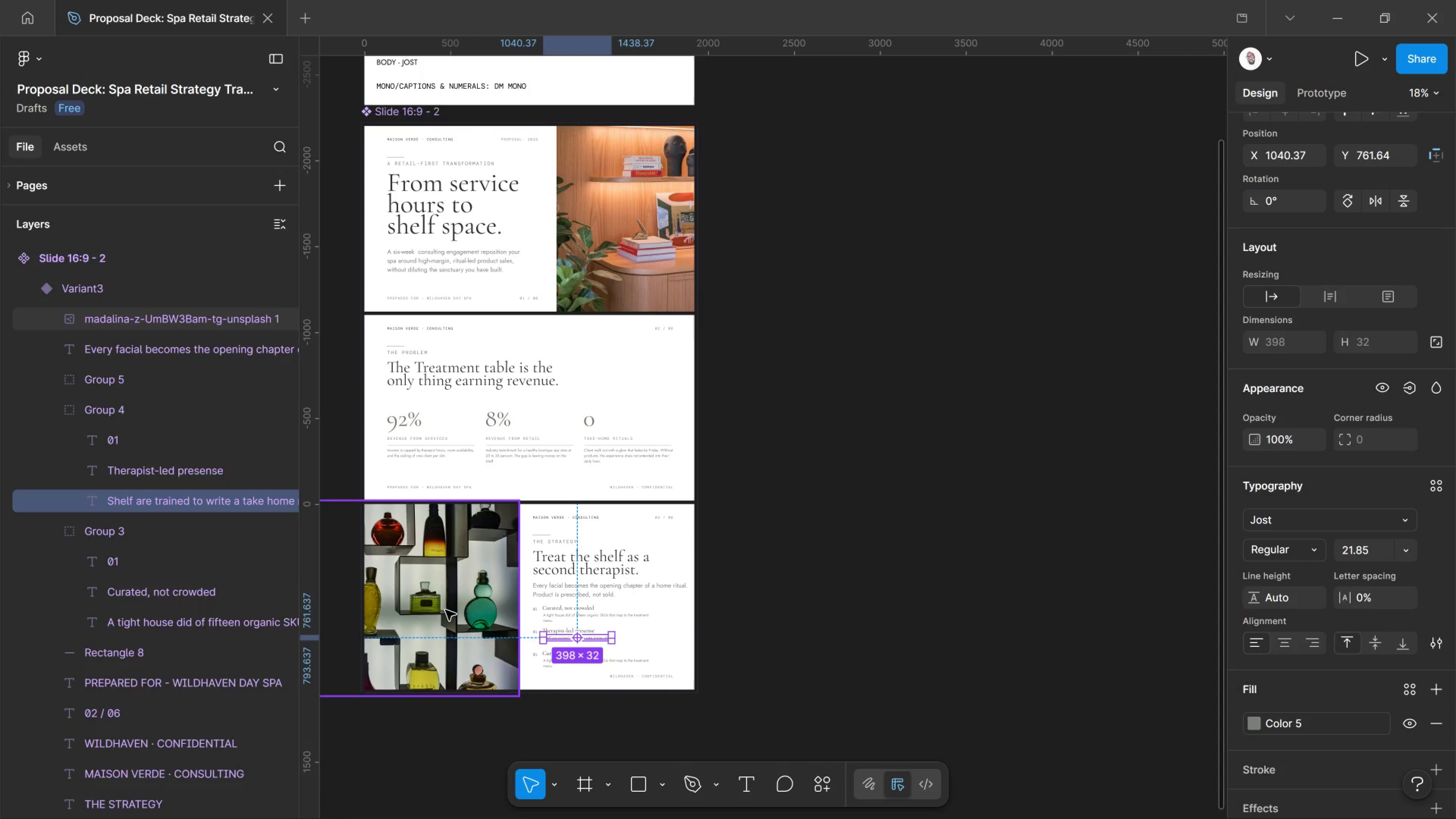 
key(Alt+Tab)
 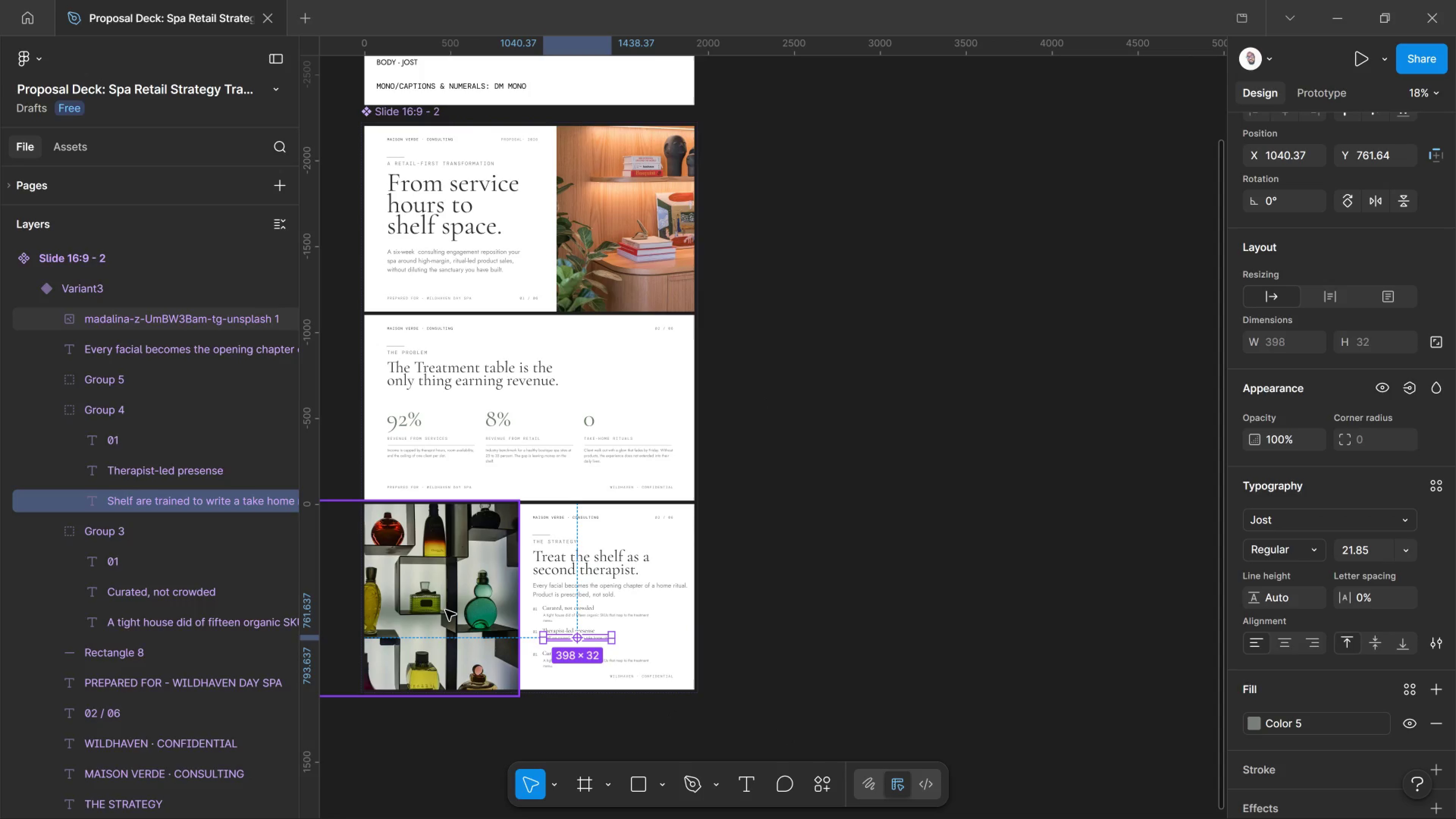 
wait(5.75)
 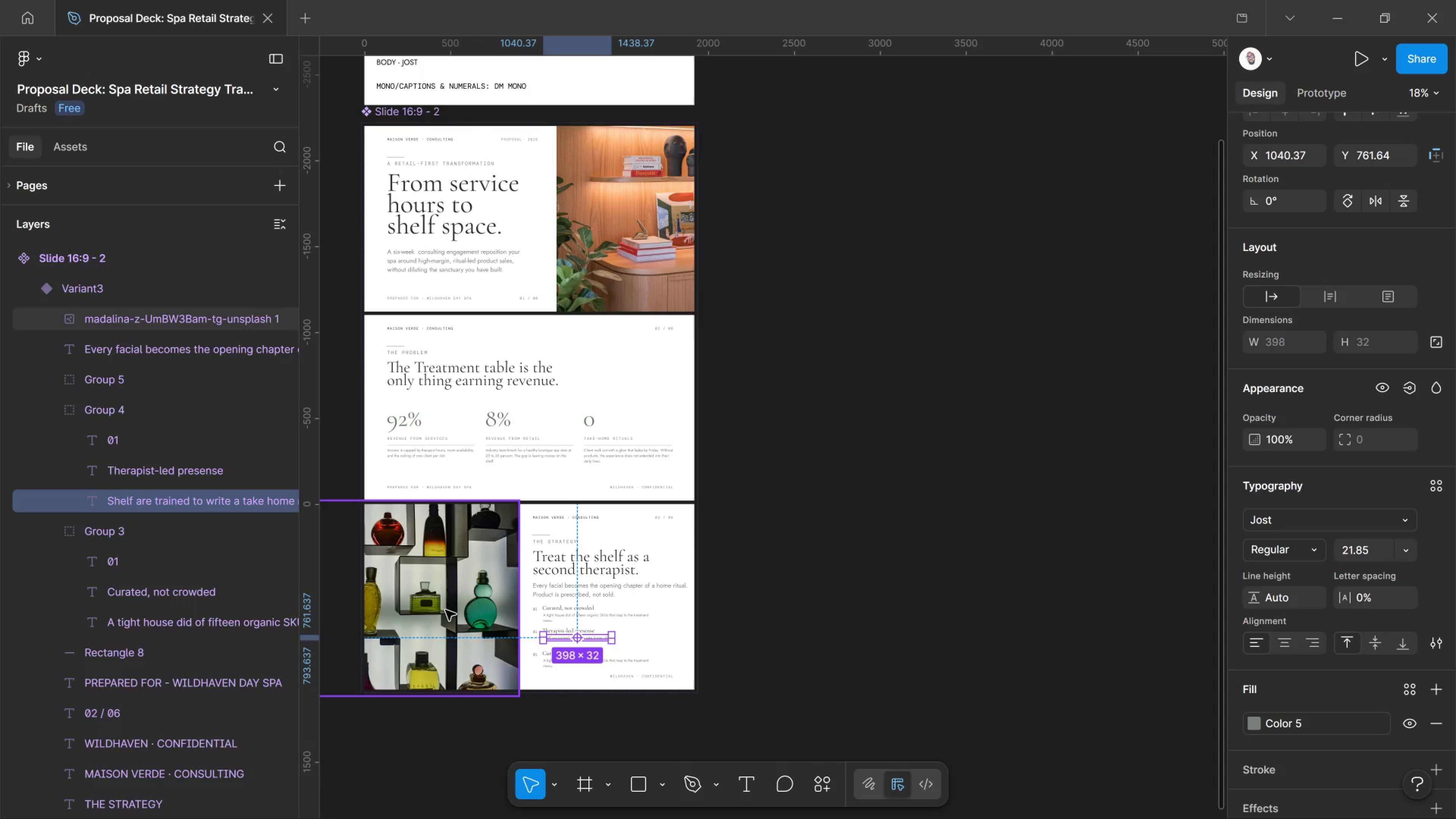 
hold_key(key=ControlLeft, duration=1.31)
scroll: coordinate [547, 531], scroll_direction: down, amount: 13.0
 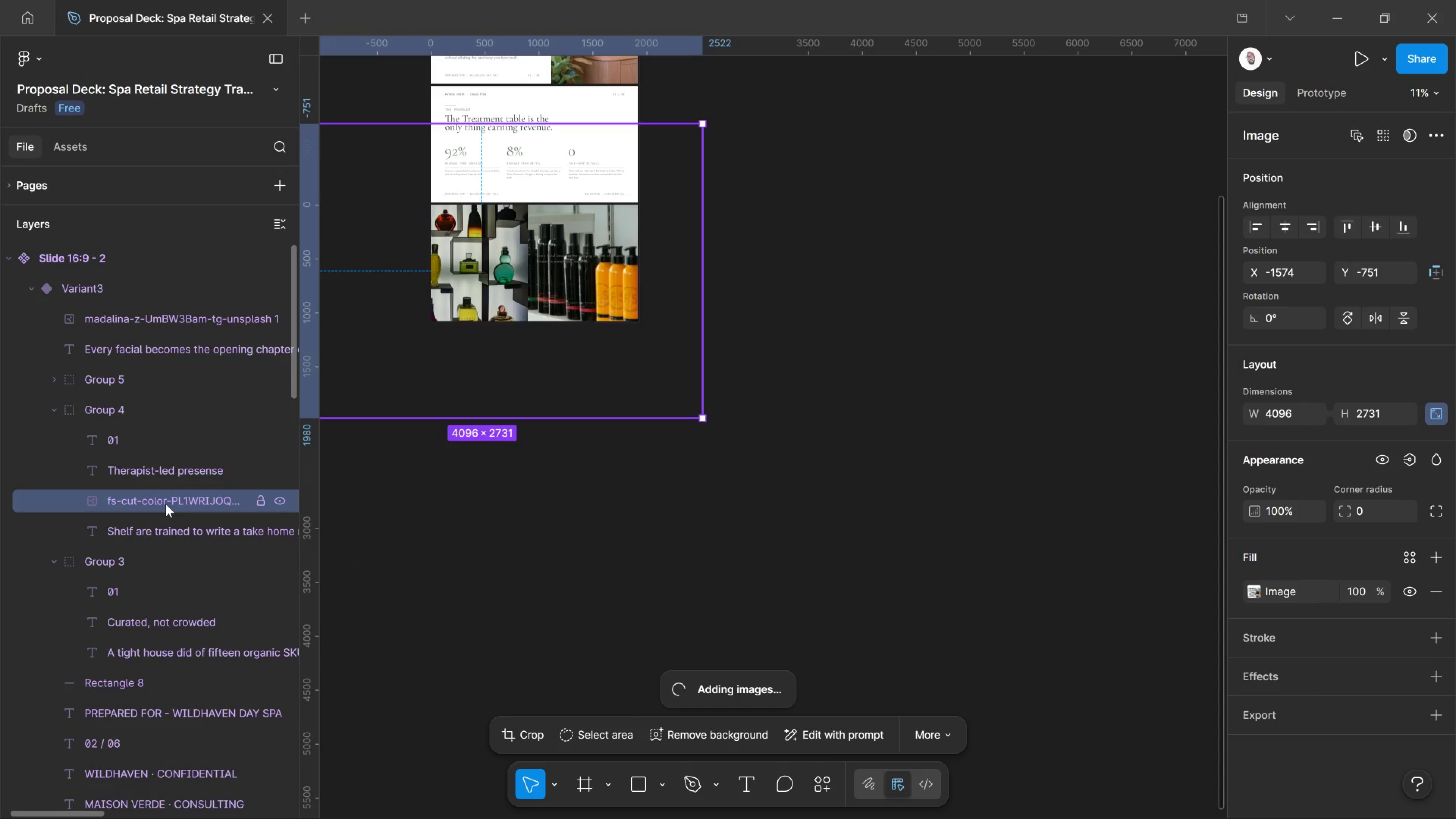 
scroll: coordinate [166, 504], scroll_direction: up, amount: 1.0
 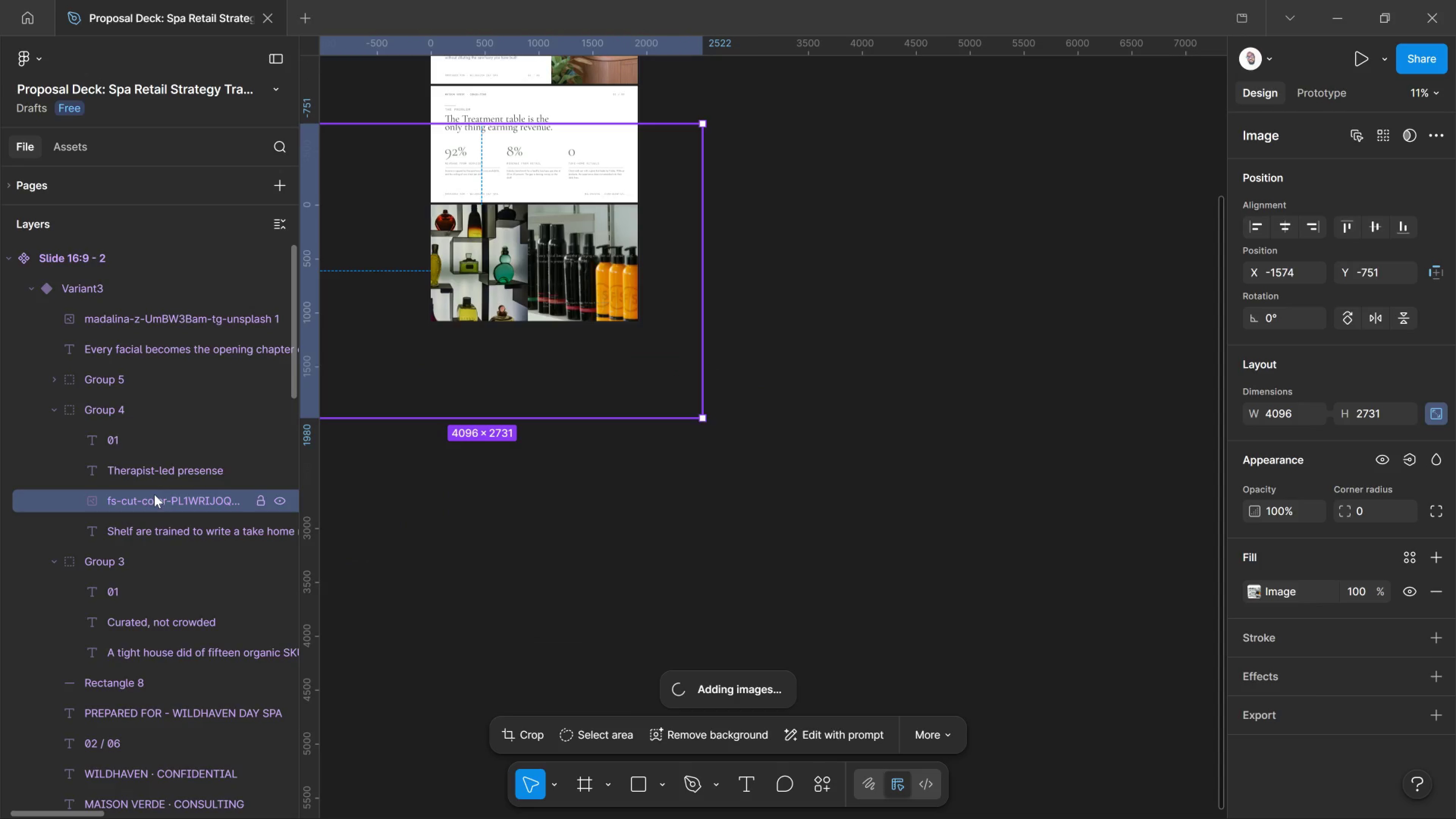 
left_click_drag(start_coordinate=[158, 498], to_coordinate=[109, 311])
 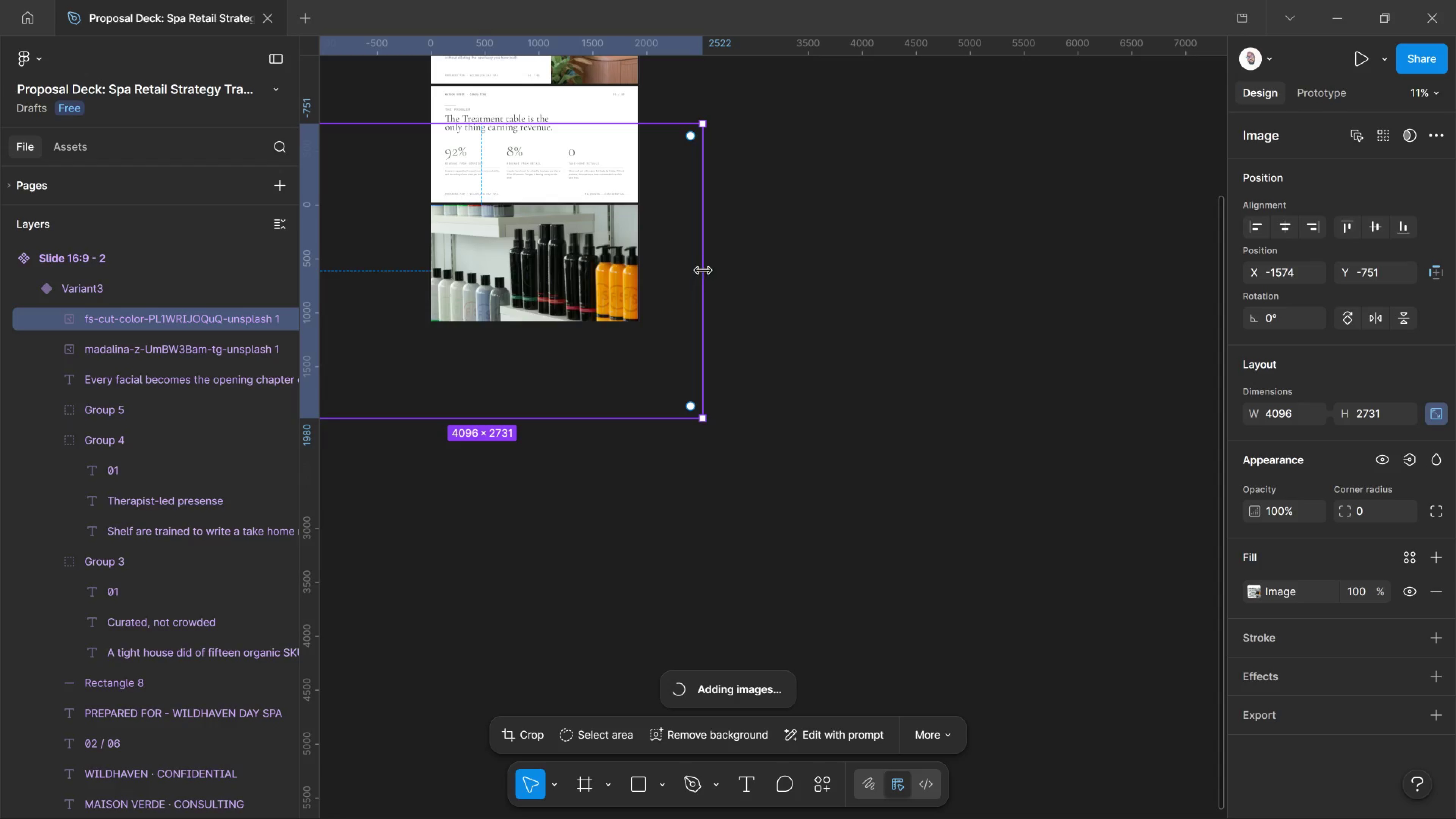 
left_click_drag(start_coordinate=[703, 271], to_coordinate=[584, 284])
 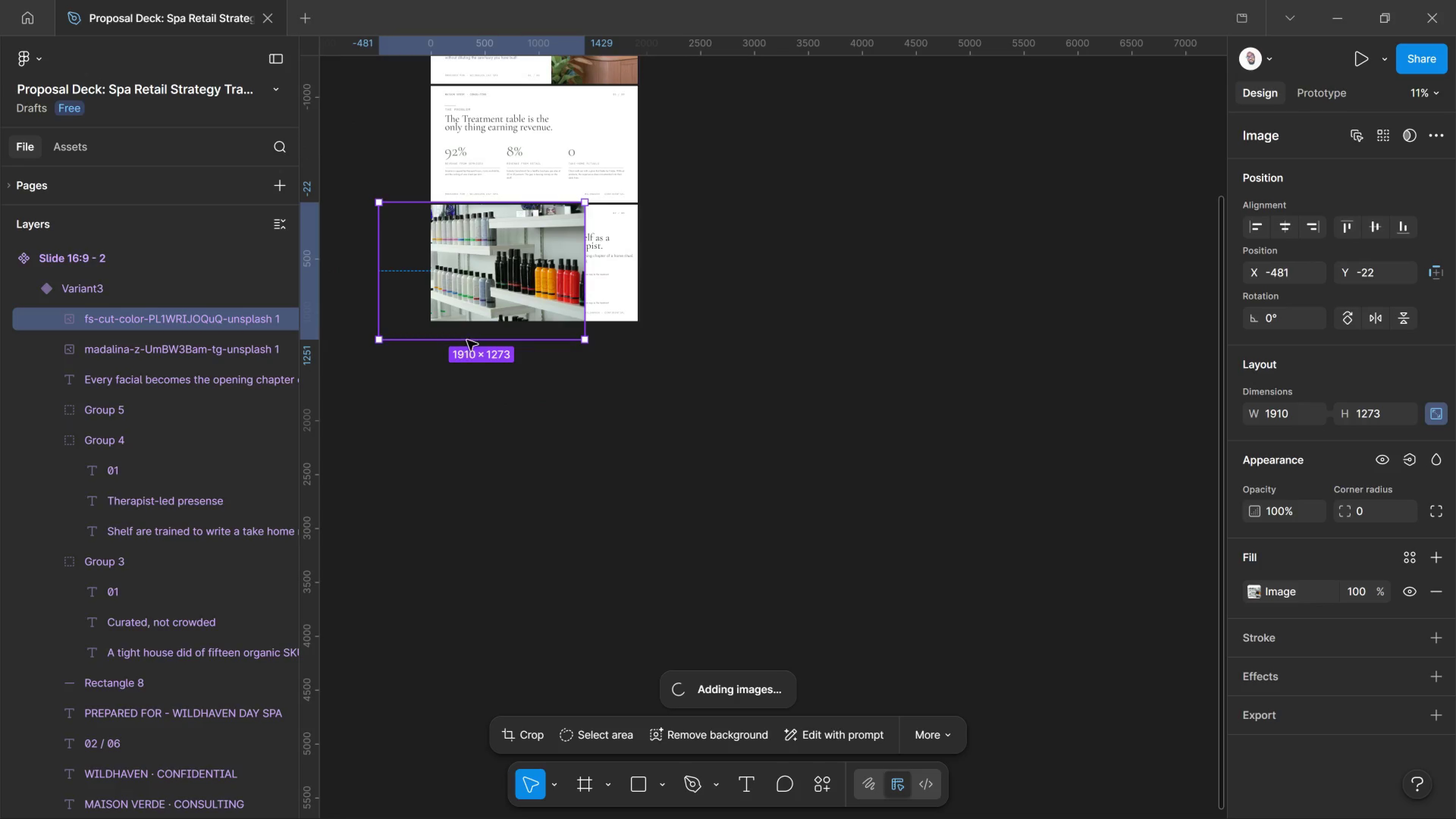 
hold_key(key=AltLeft, duration=3.02)
 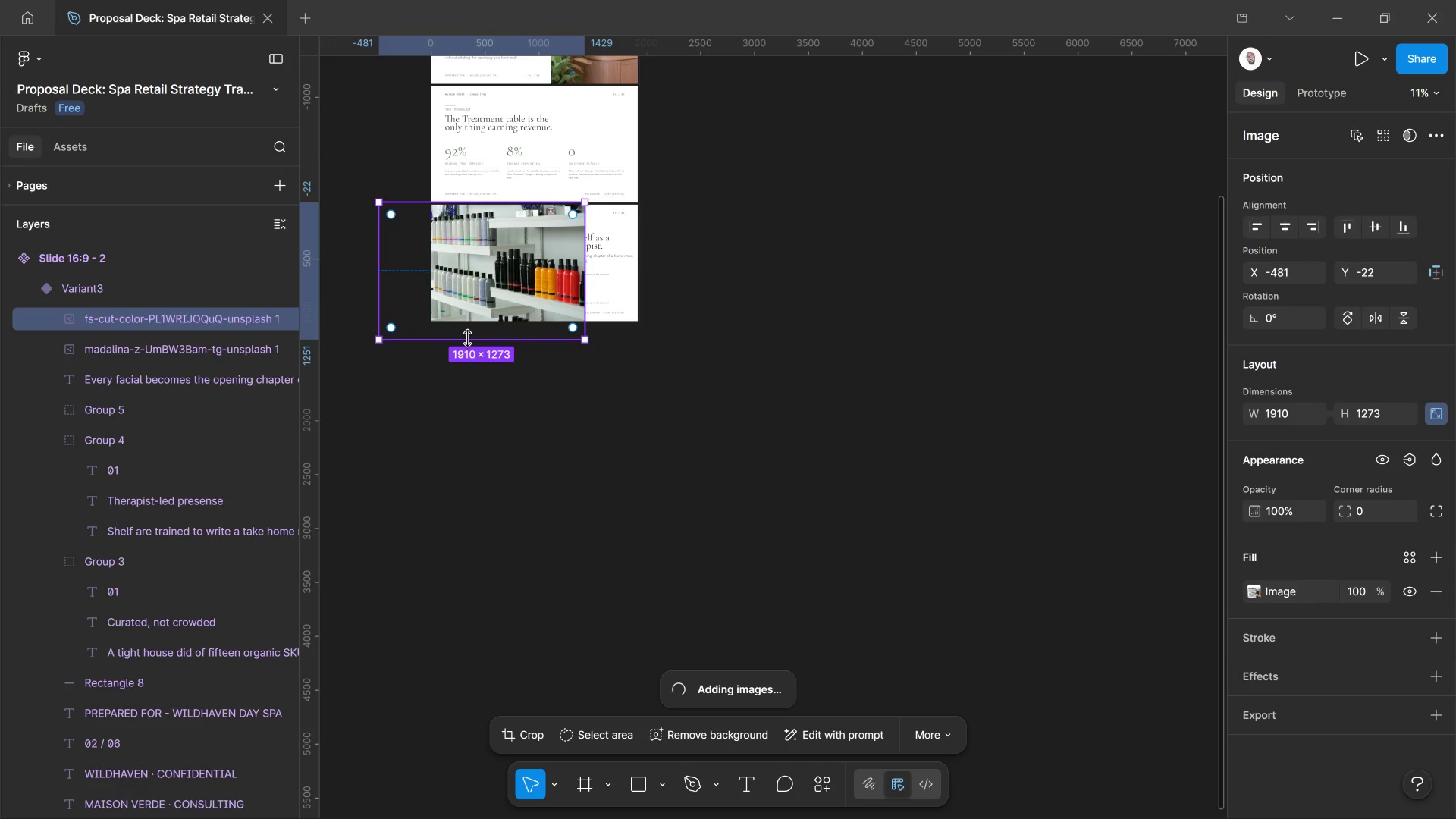 
left_click_drag(start_coordinate=[467, 338], to_coordinate=[456, 329])
 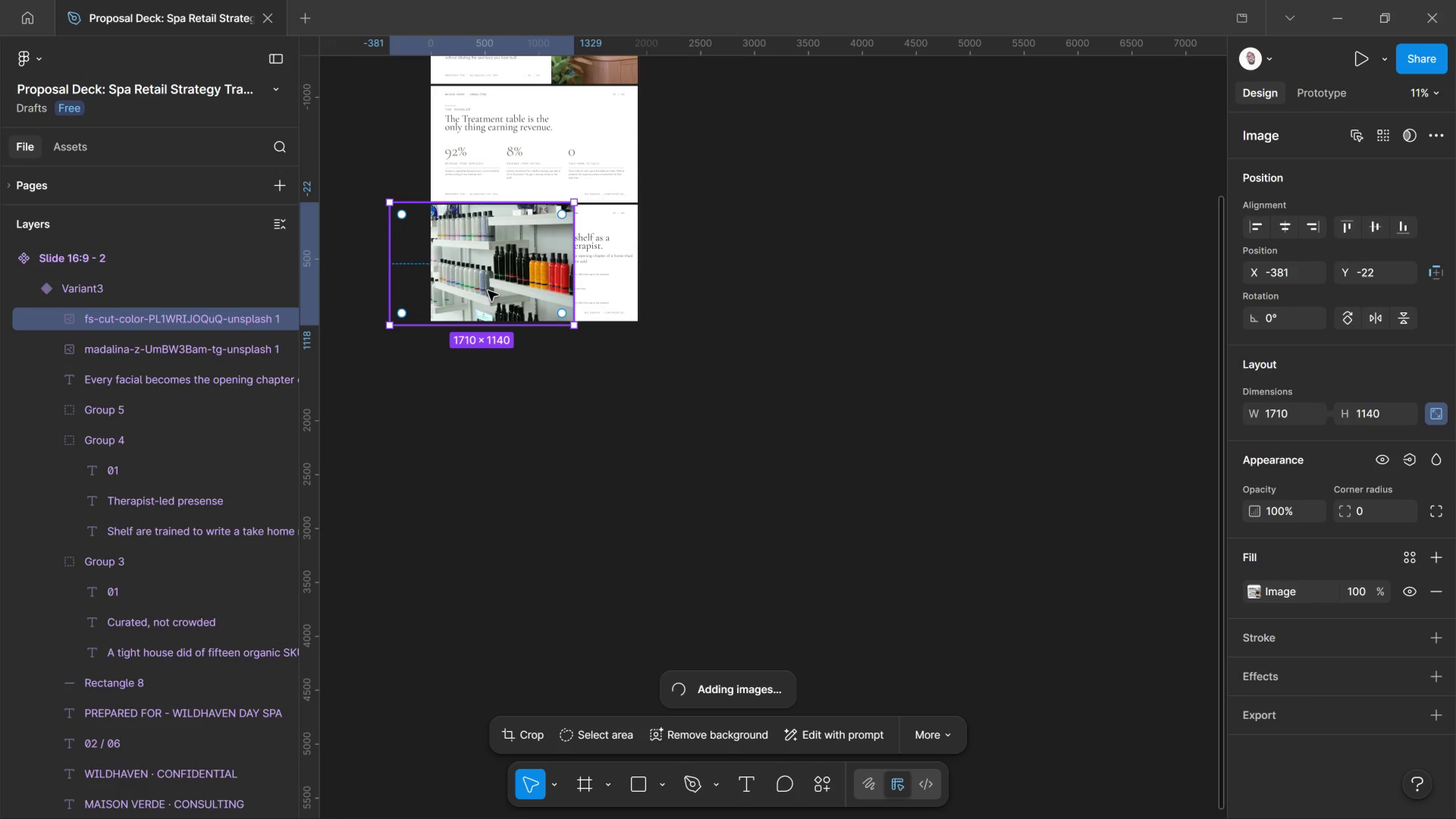 
left_click_drag(start_coordinate=[488, 291], to_coordinate=[442, 289])
 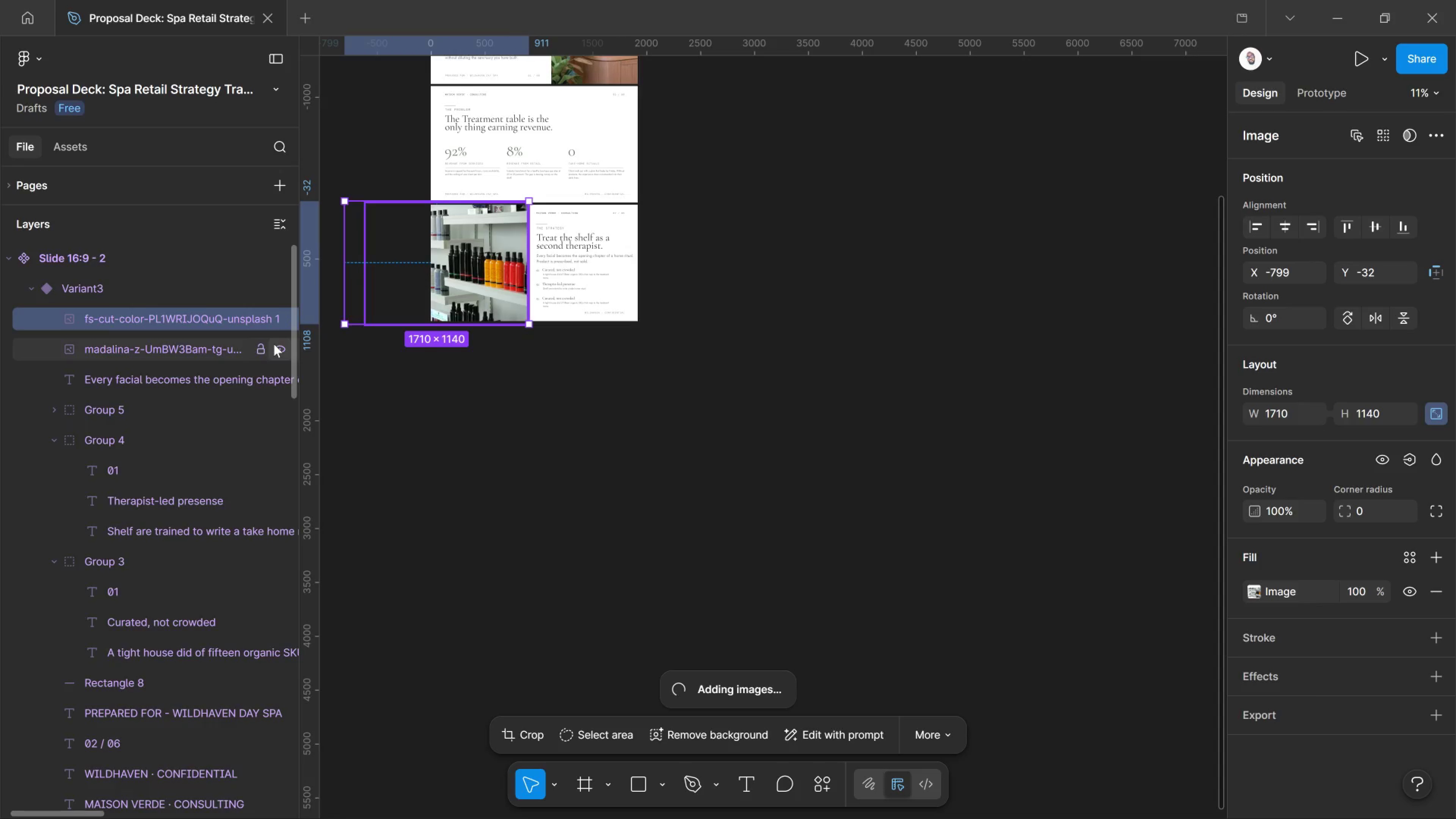 
left_click([276, 344])
 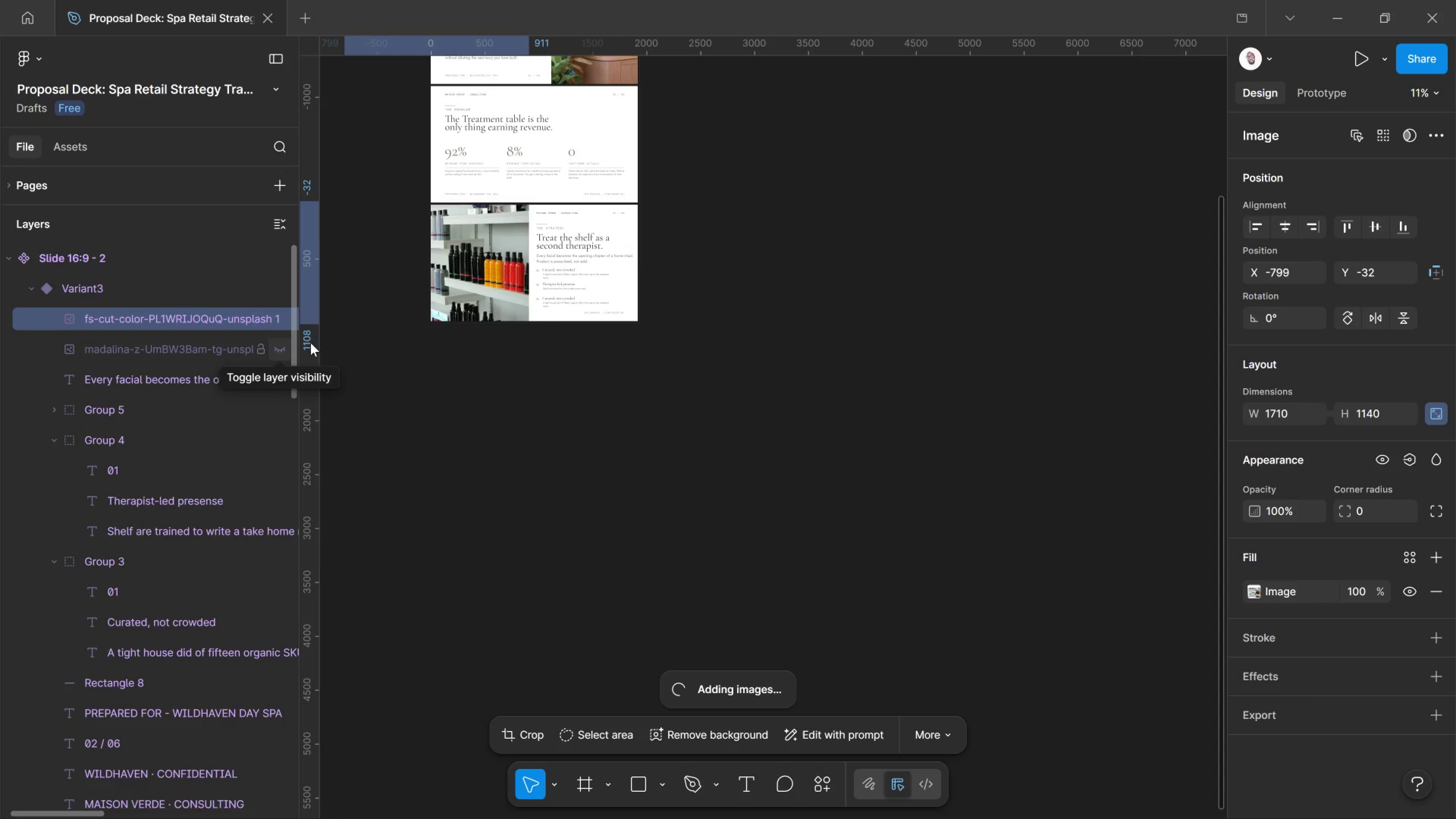 
hold_key(key=ControlLeft, duration=1.76)
scroll: coordinate [365, 228], scroll_direction: up, amount: 9.0
 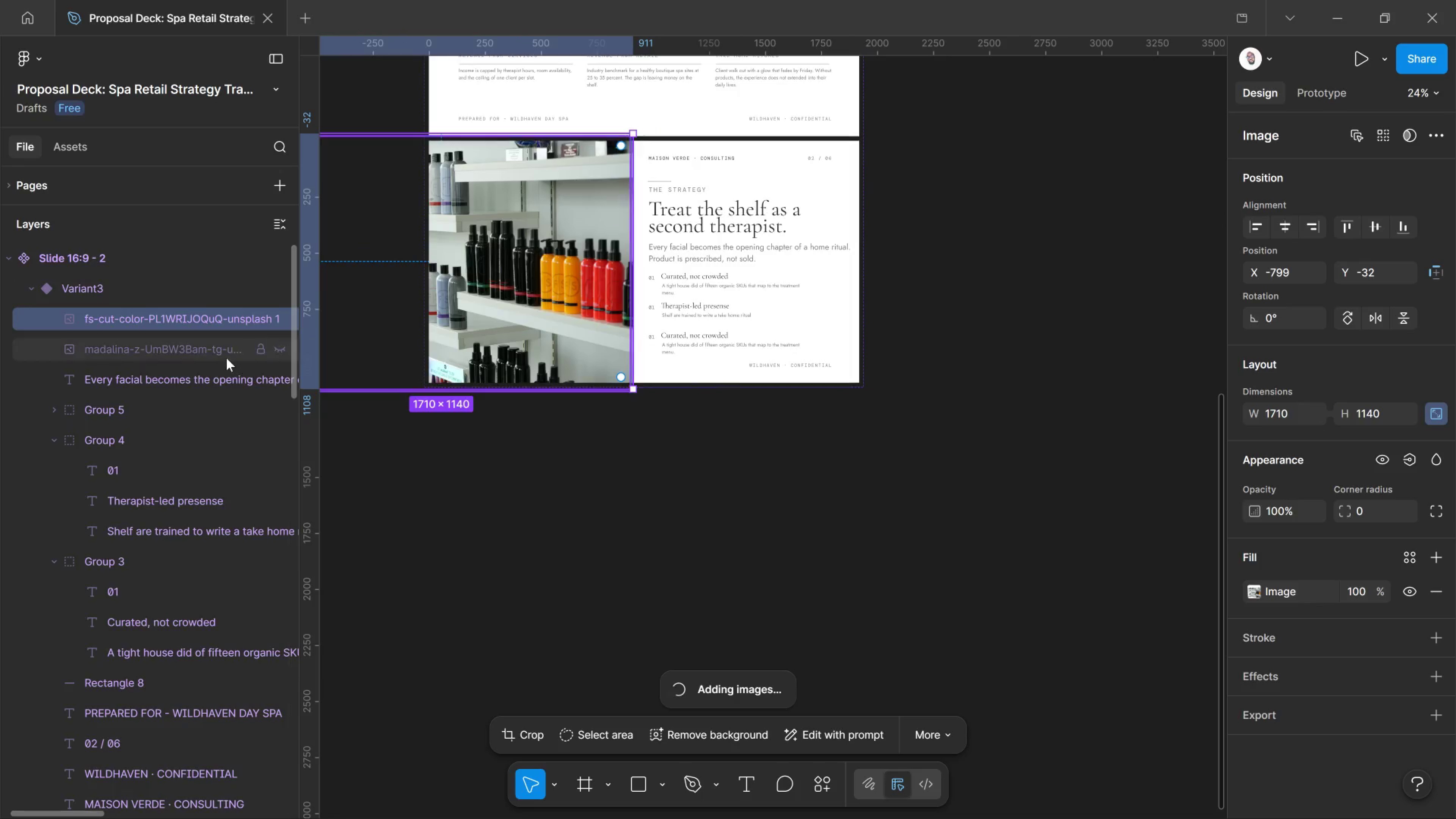 
left_click([226, 358])
 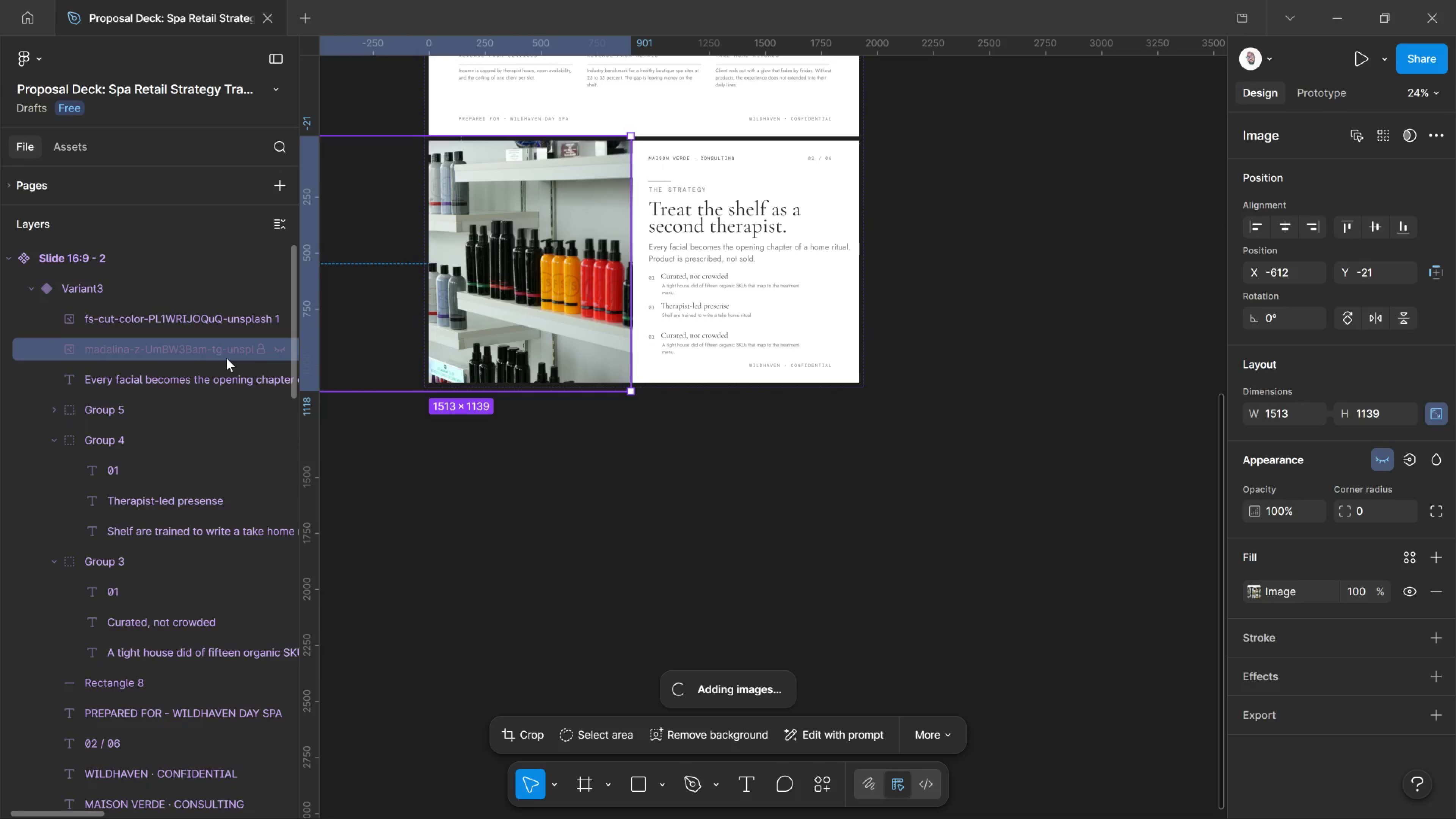 
key(Delete)
 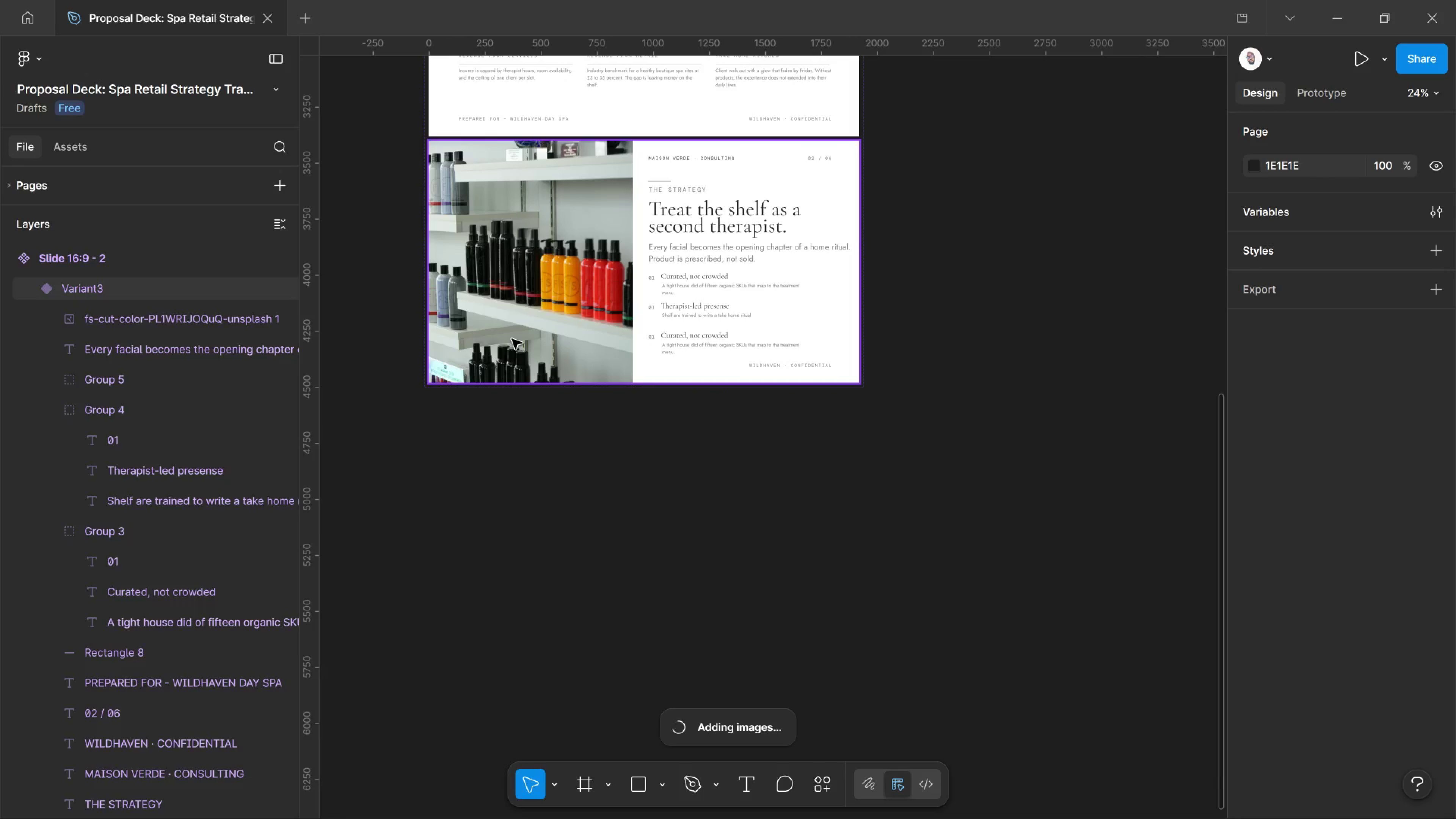 
wait(6.89)
 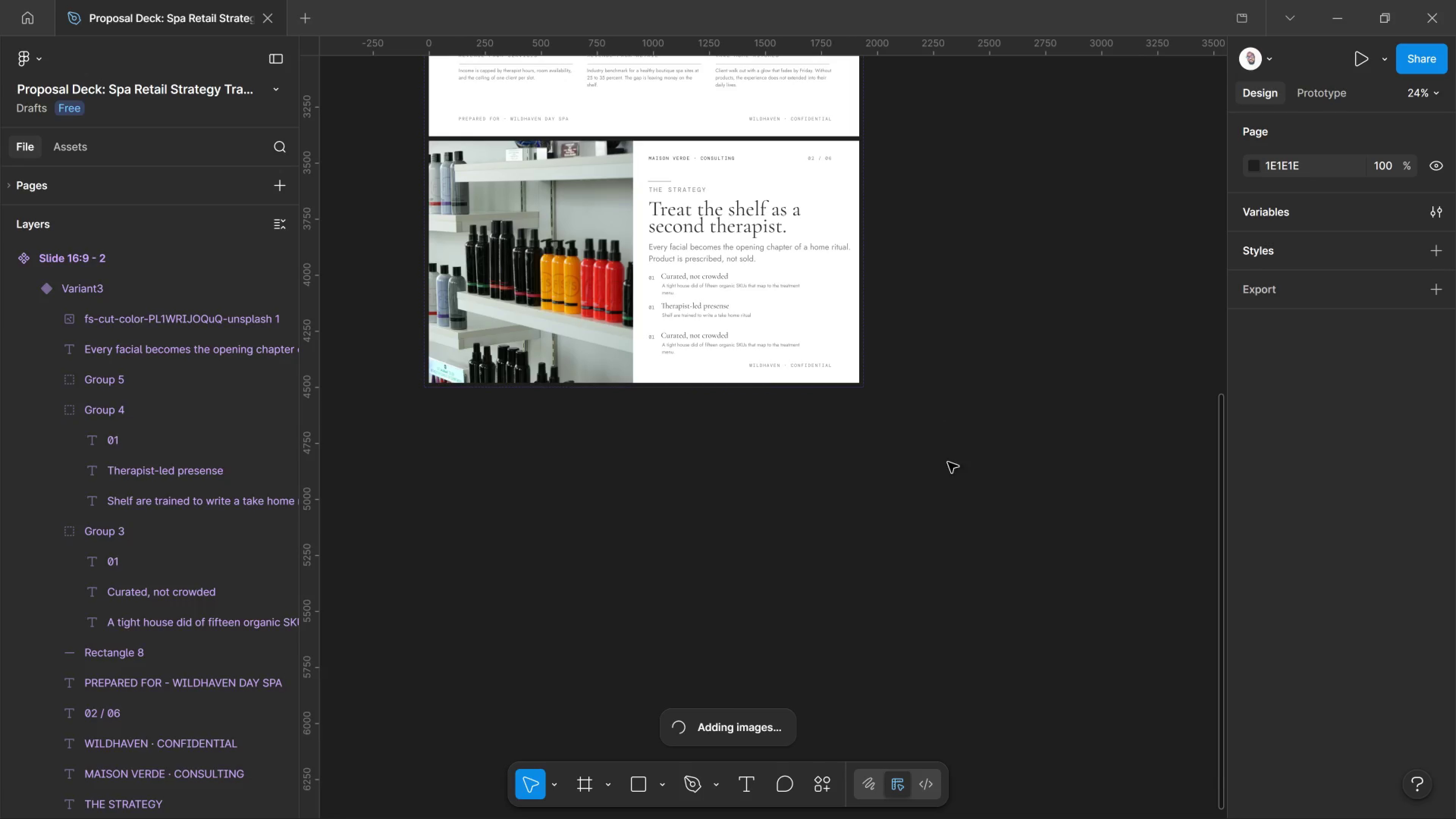 
hold_key(key=ControlLeft, duration=1.25)
scroll: coordinate [771, 332], scroll_direction: up, amount: 14.0
 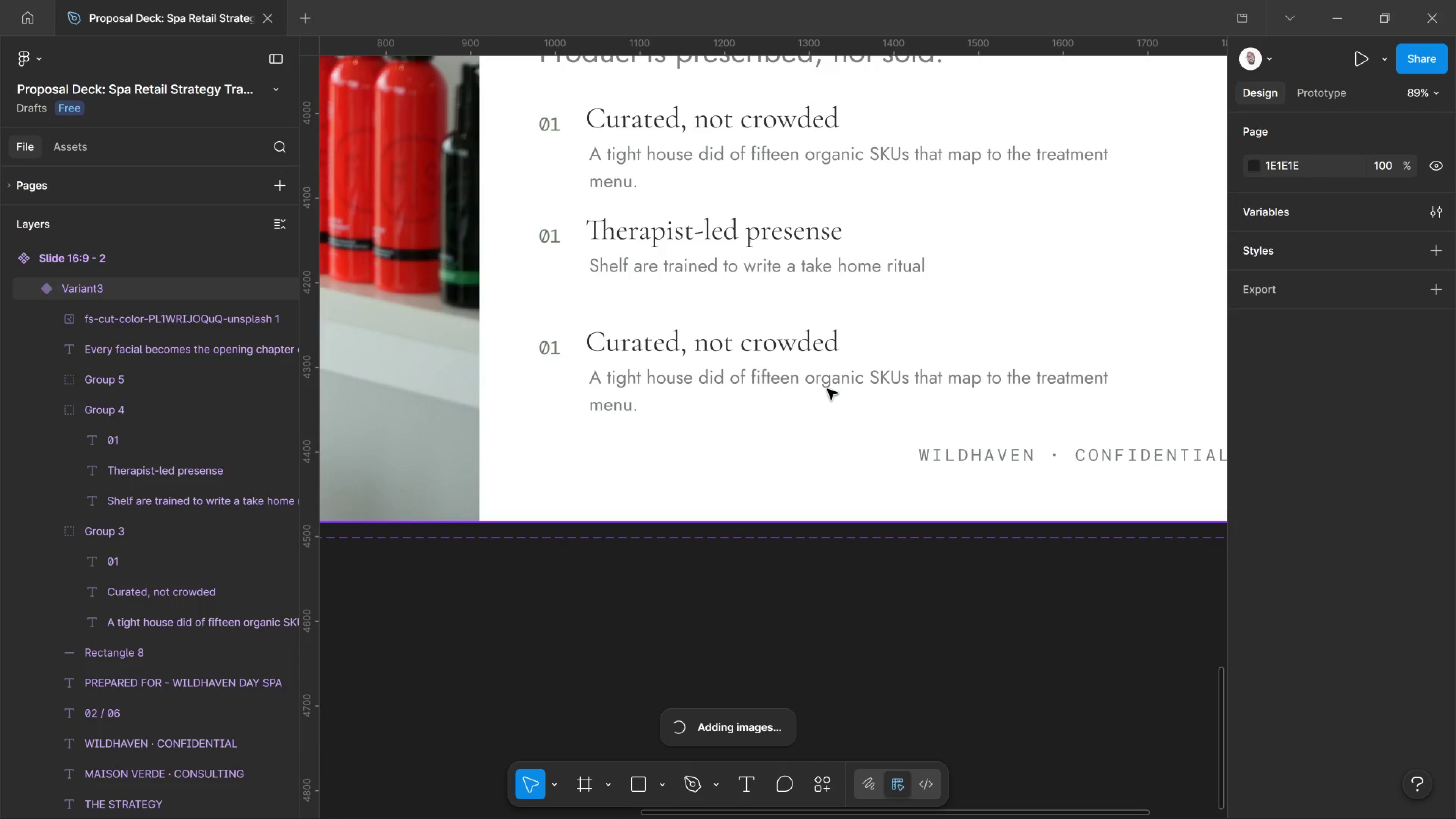 
wait(7.65)
 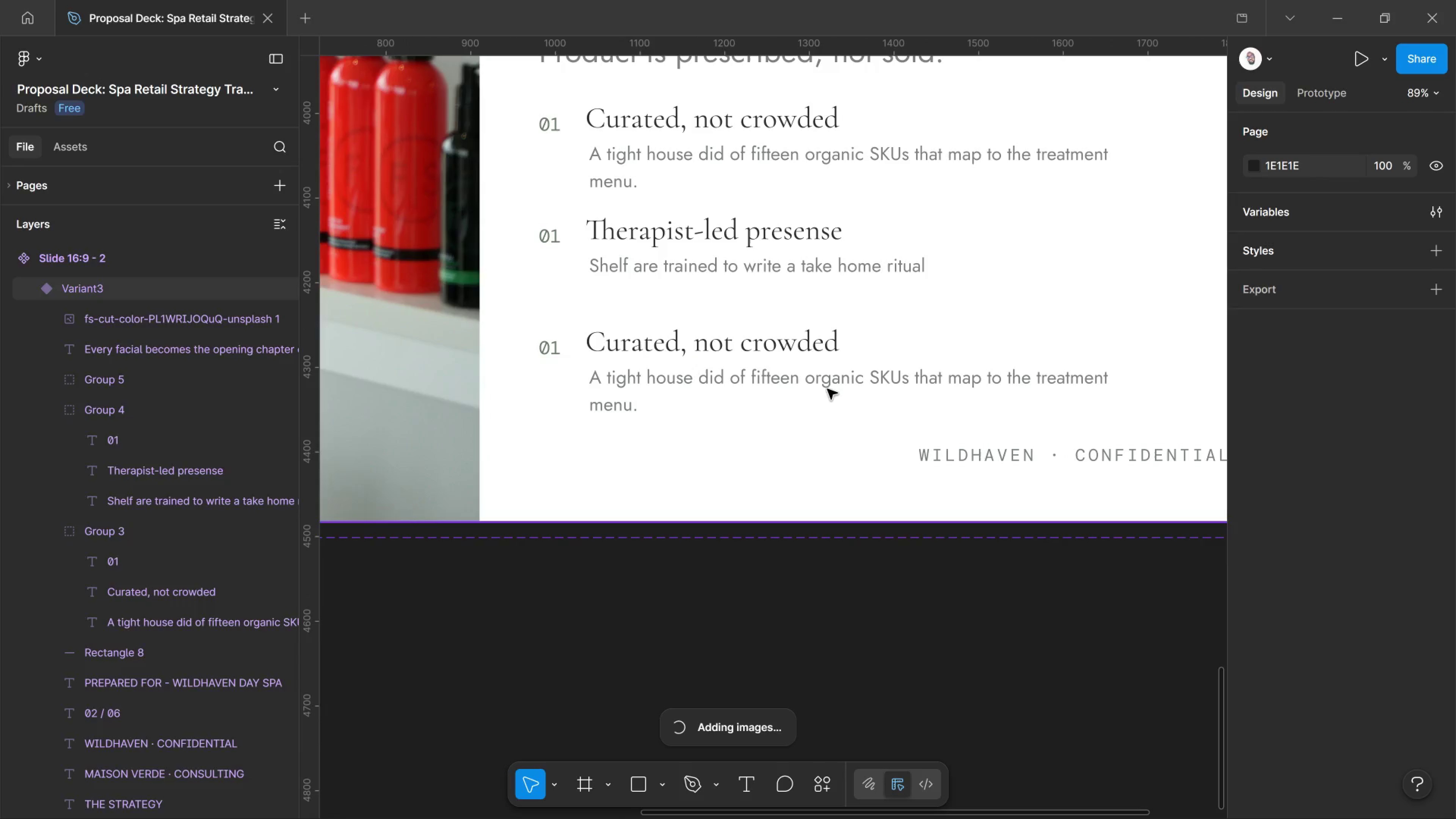 
left_click([904, 261])
 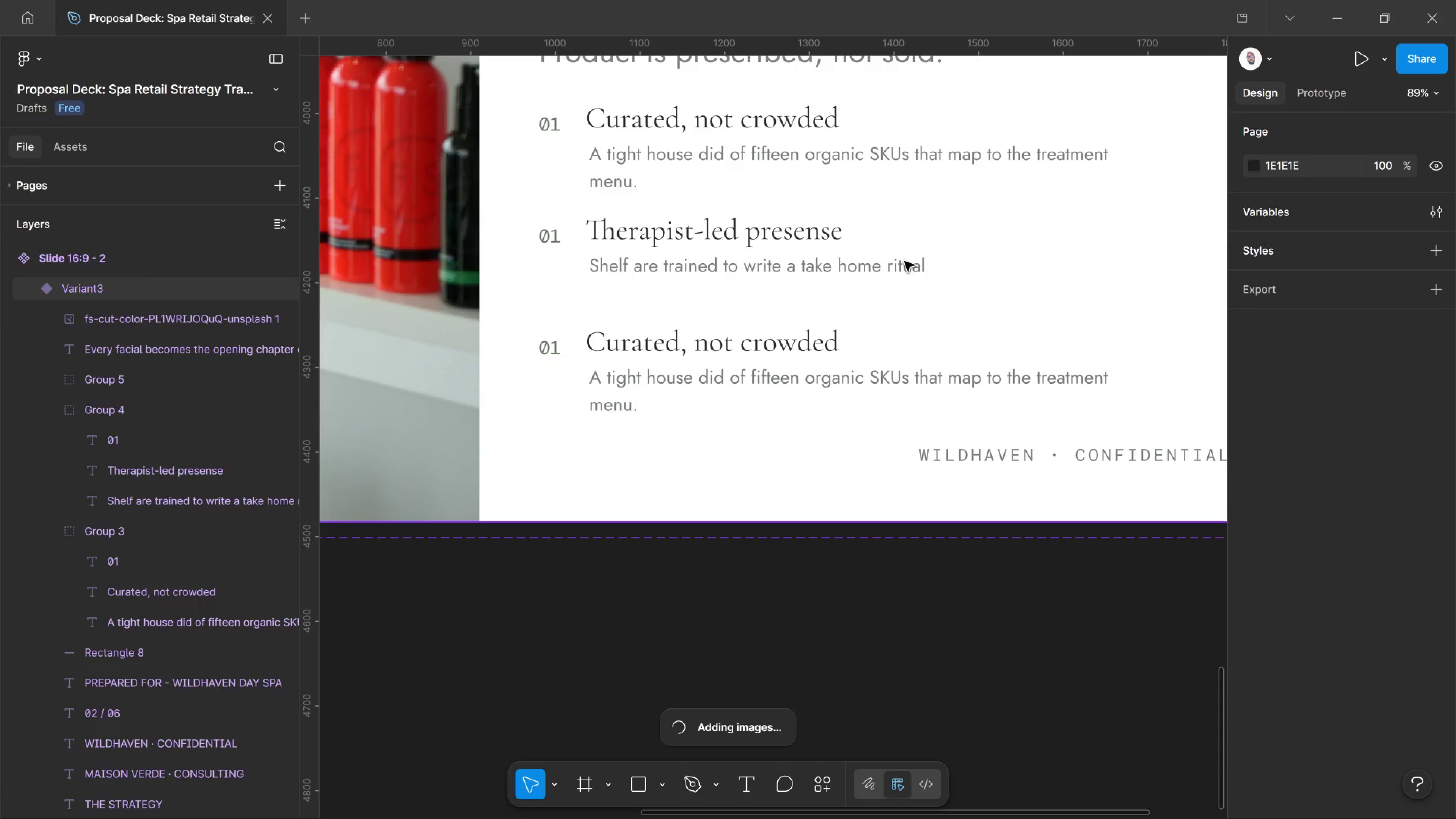 
left_click([904, 261])
 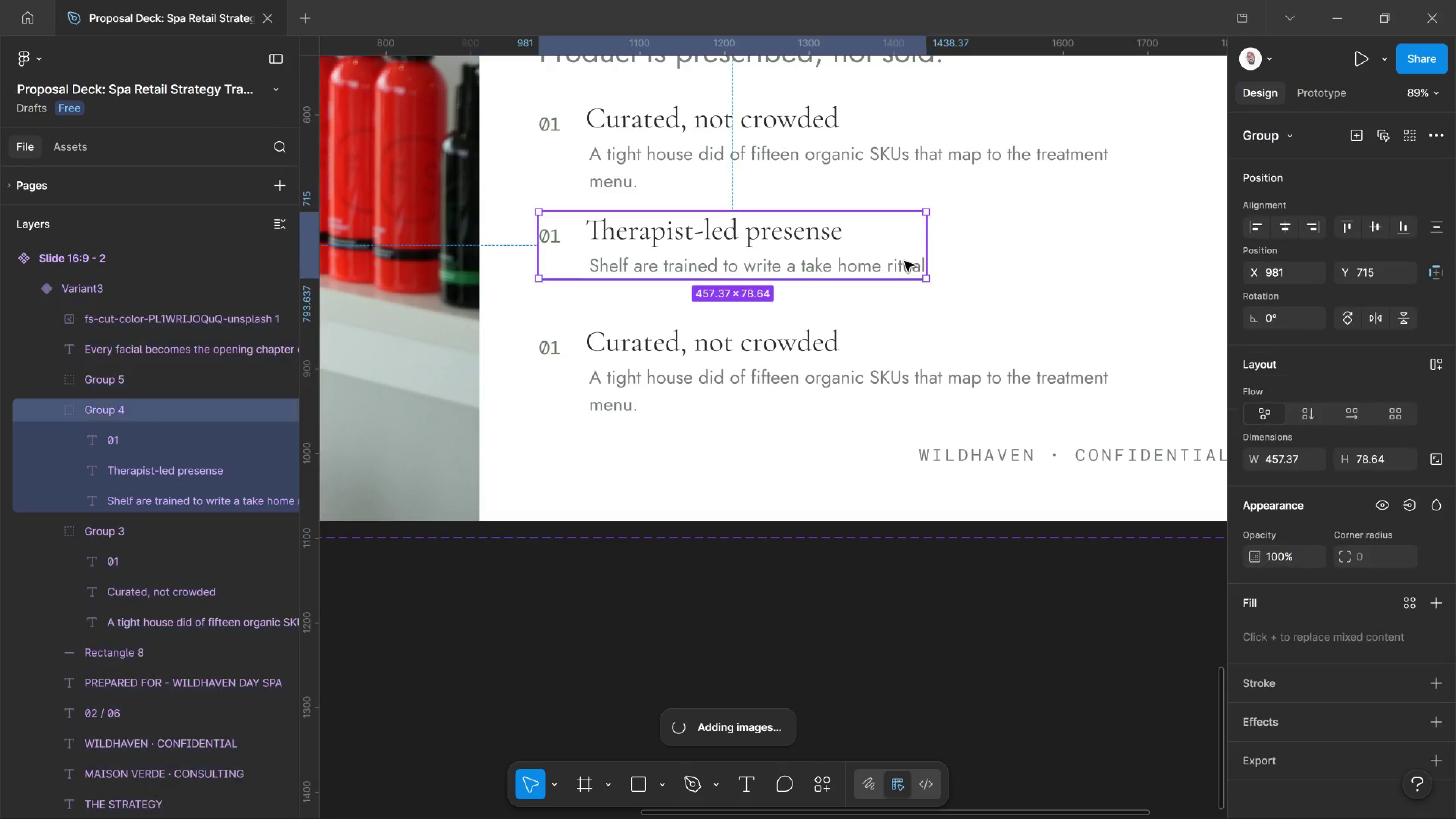 
double_click([904, 261])
 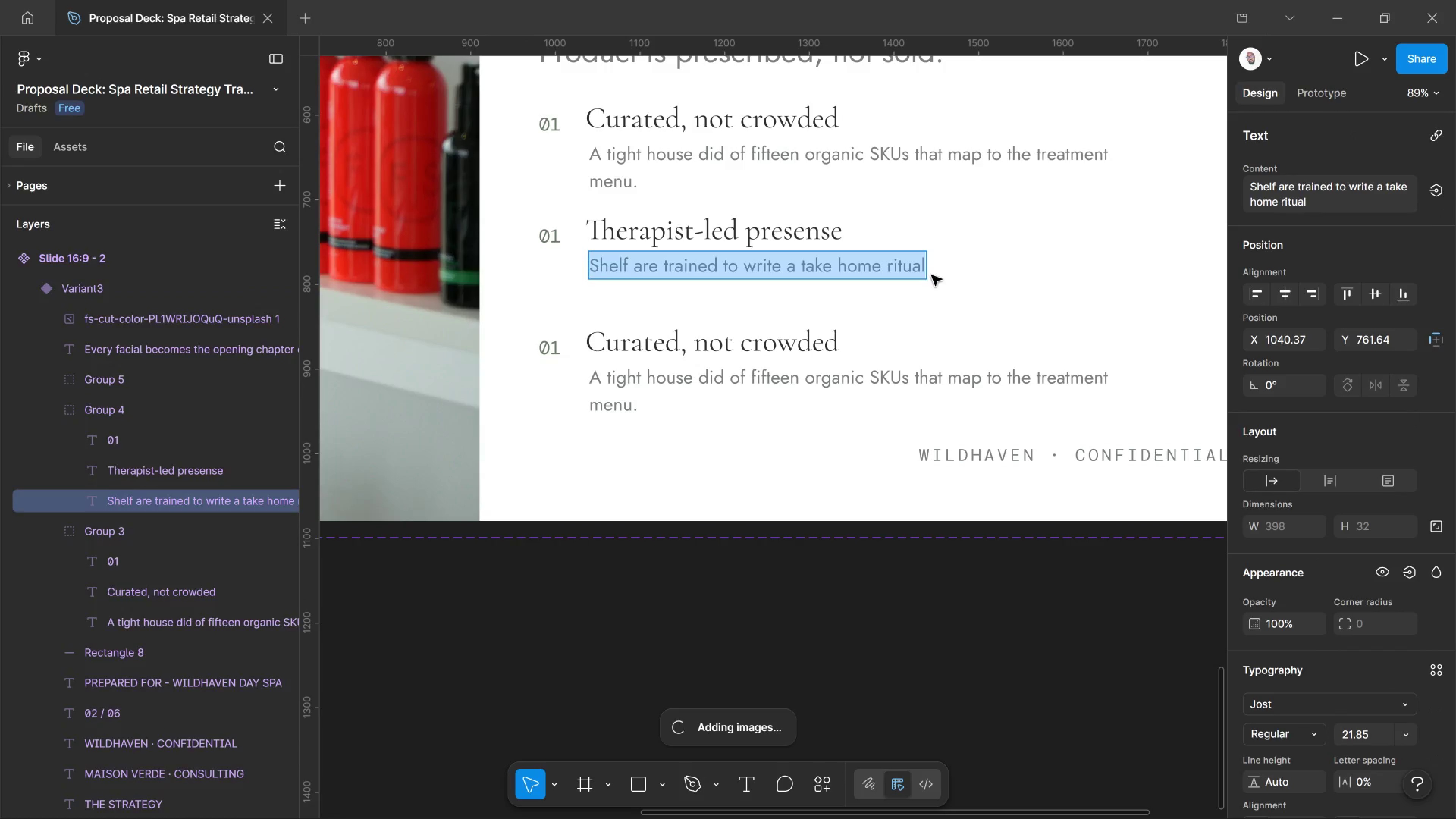 
left_click([922, 265])
 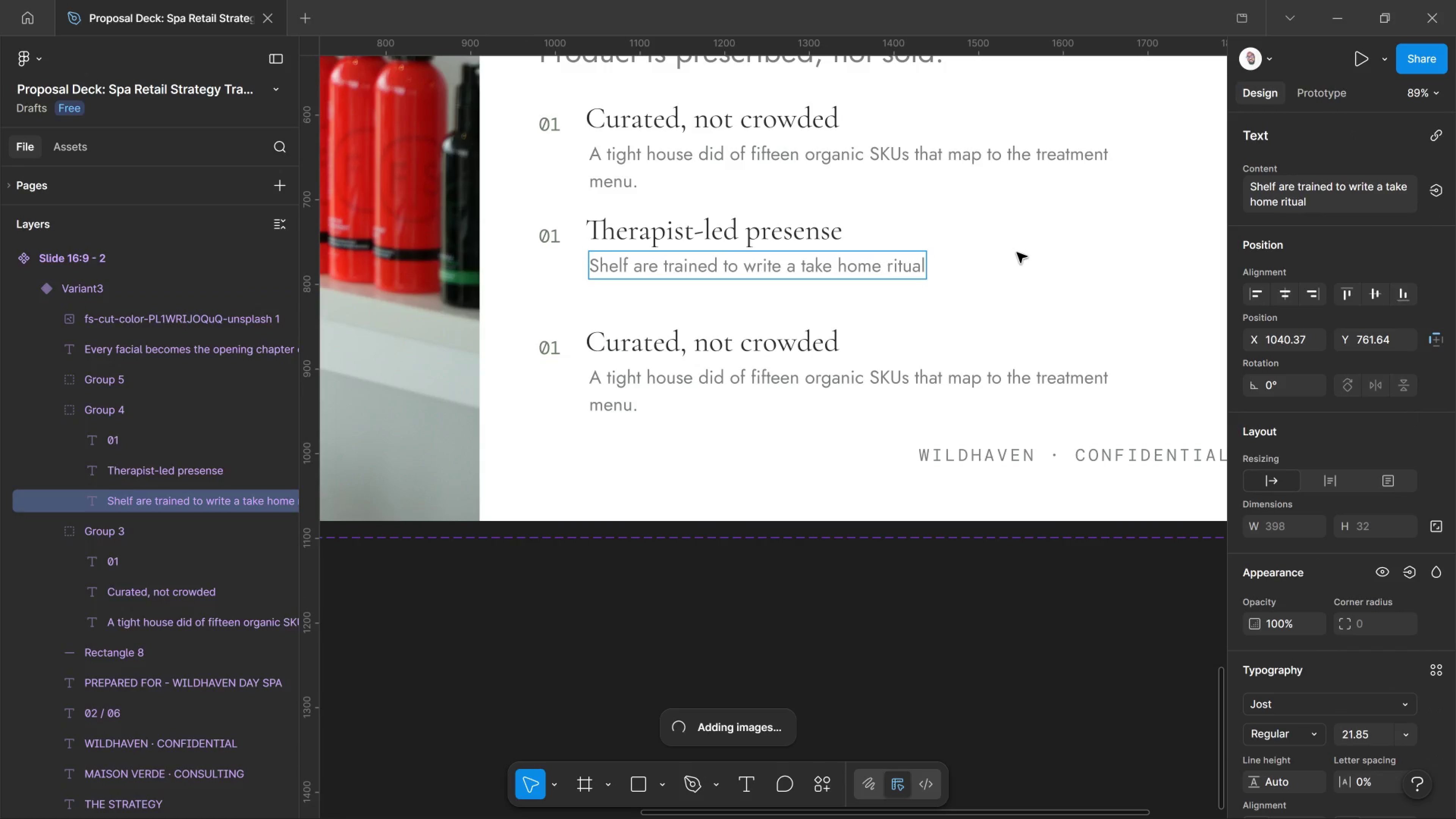 
key(ArrowRight)
 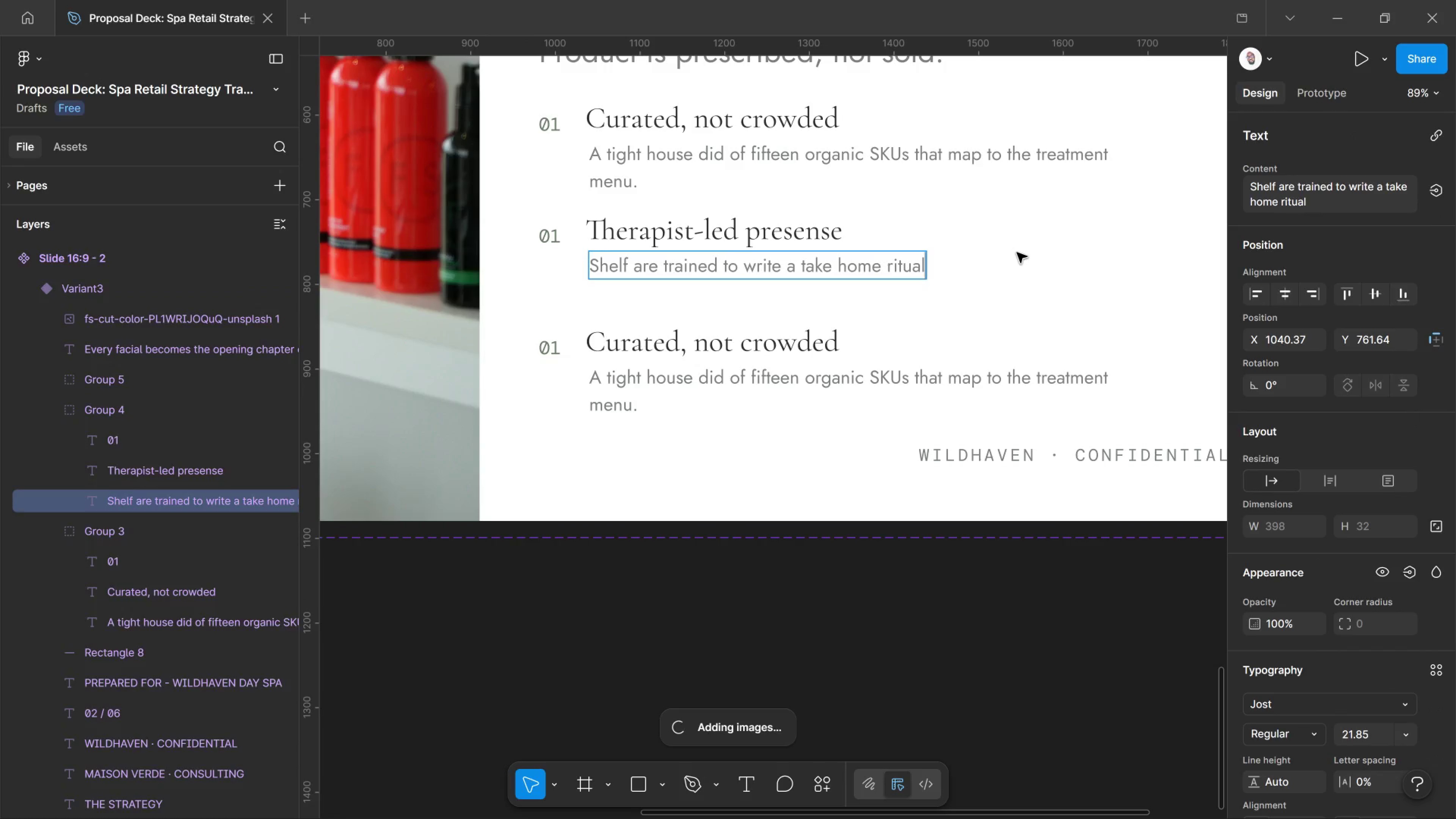 
type( card every service)
 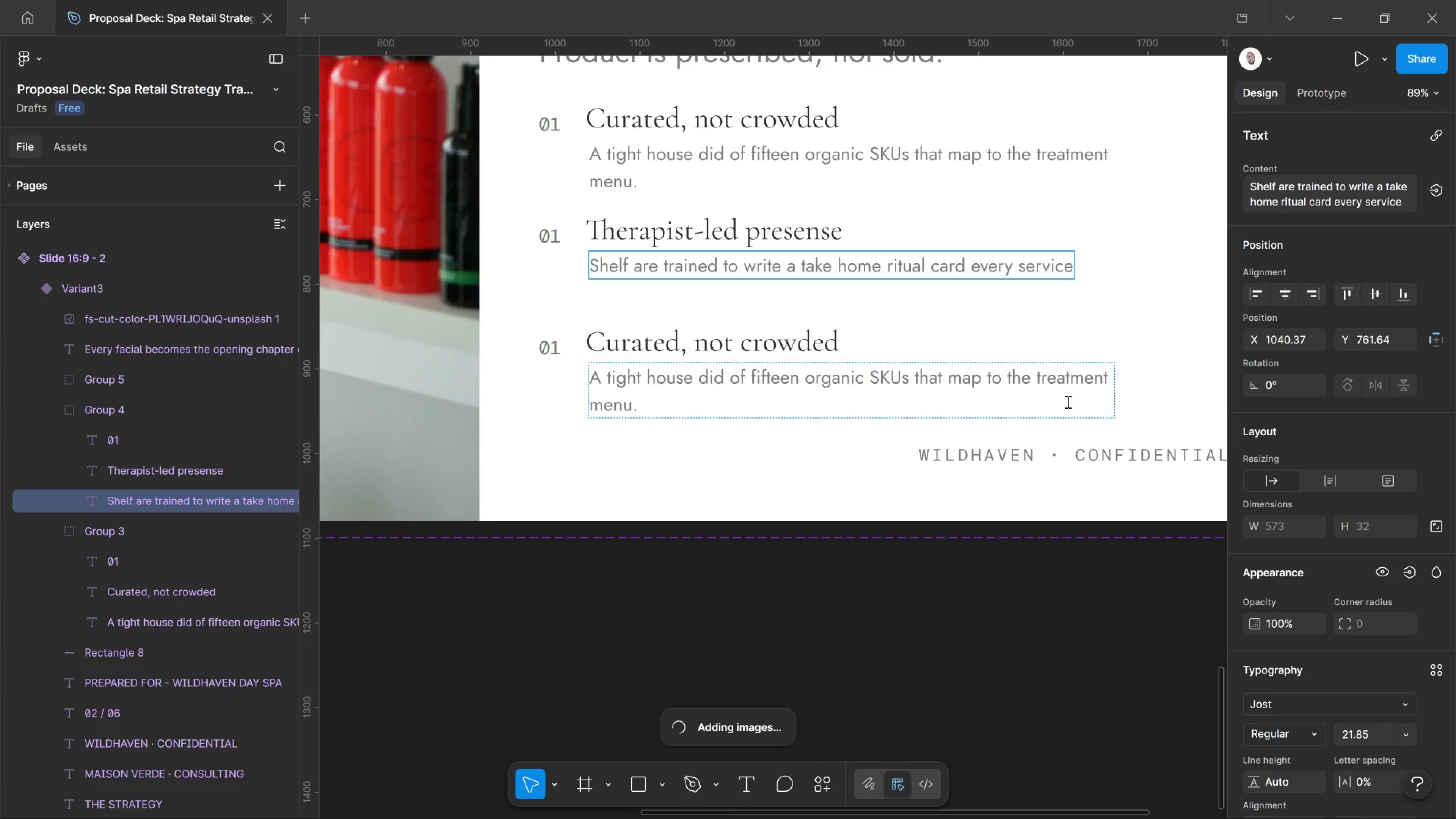 
key(Period)
 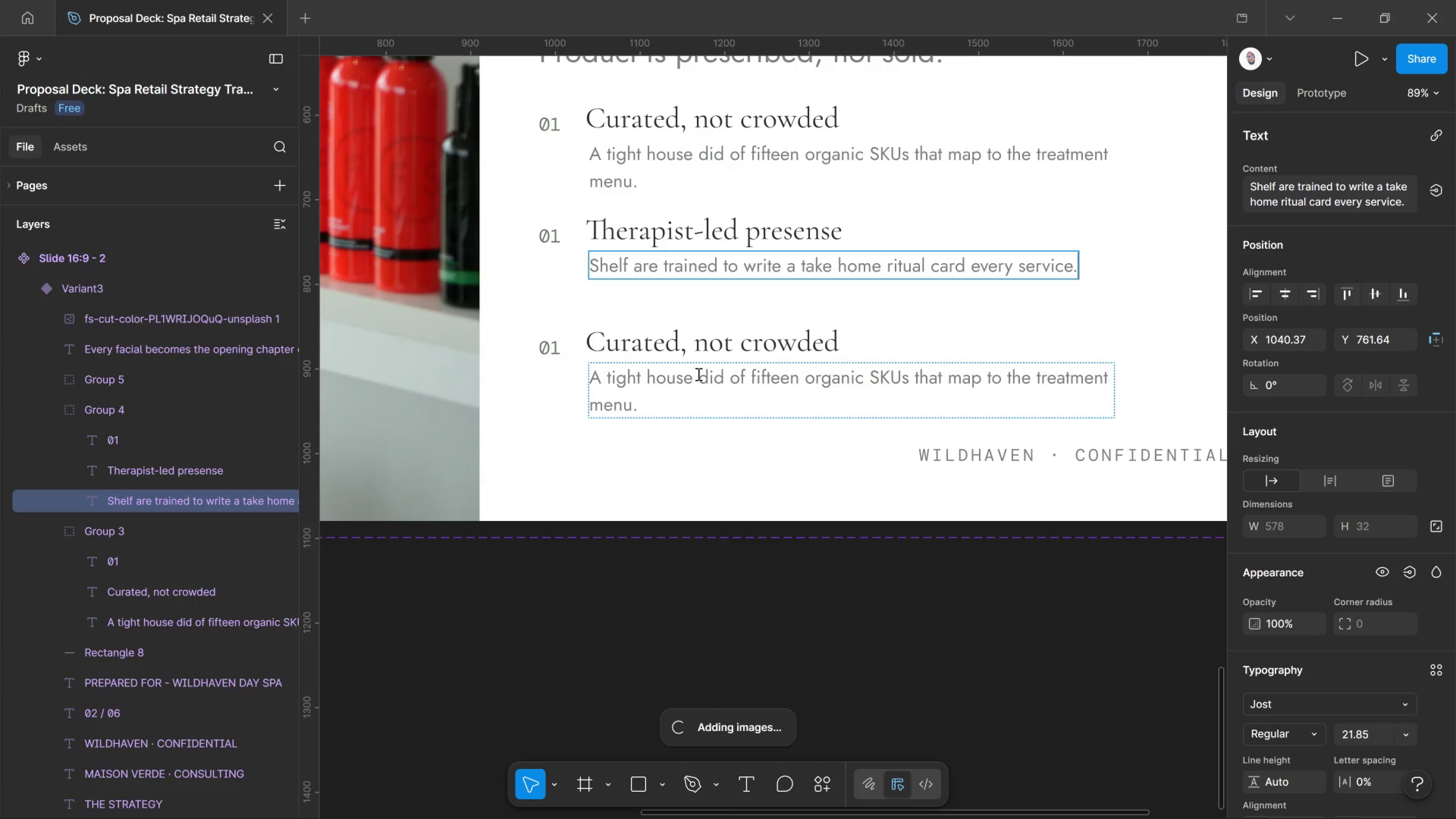 
left_click_drag(start_coordinate=[739, 345], to_coordinate=[745, 345])
 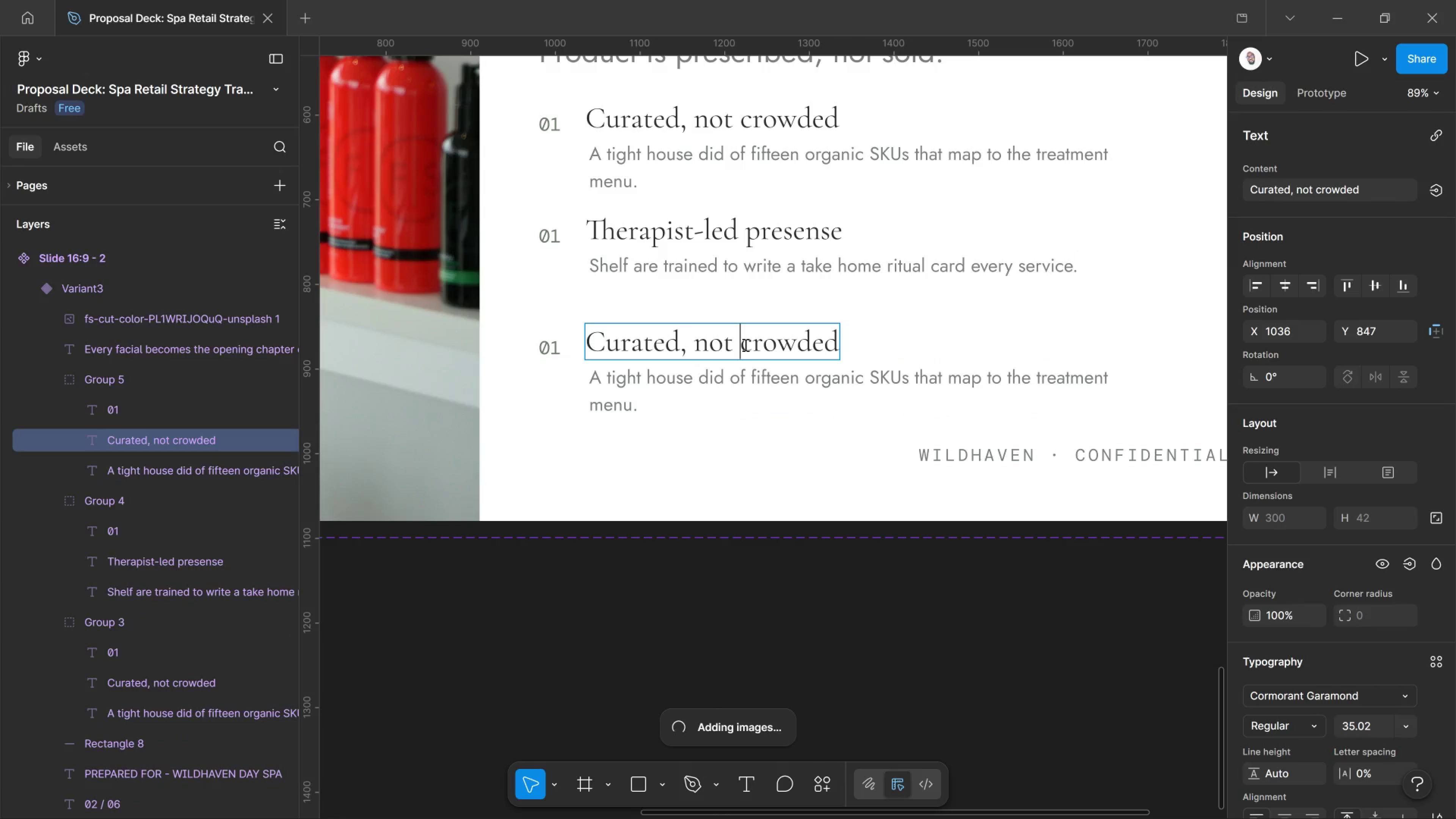 
key(Control+A)
 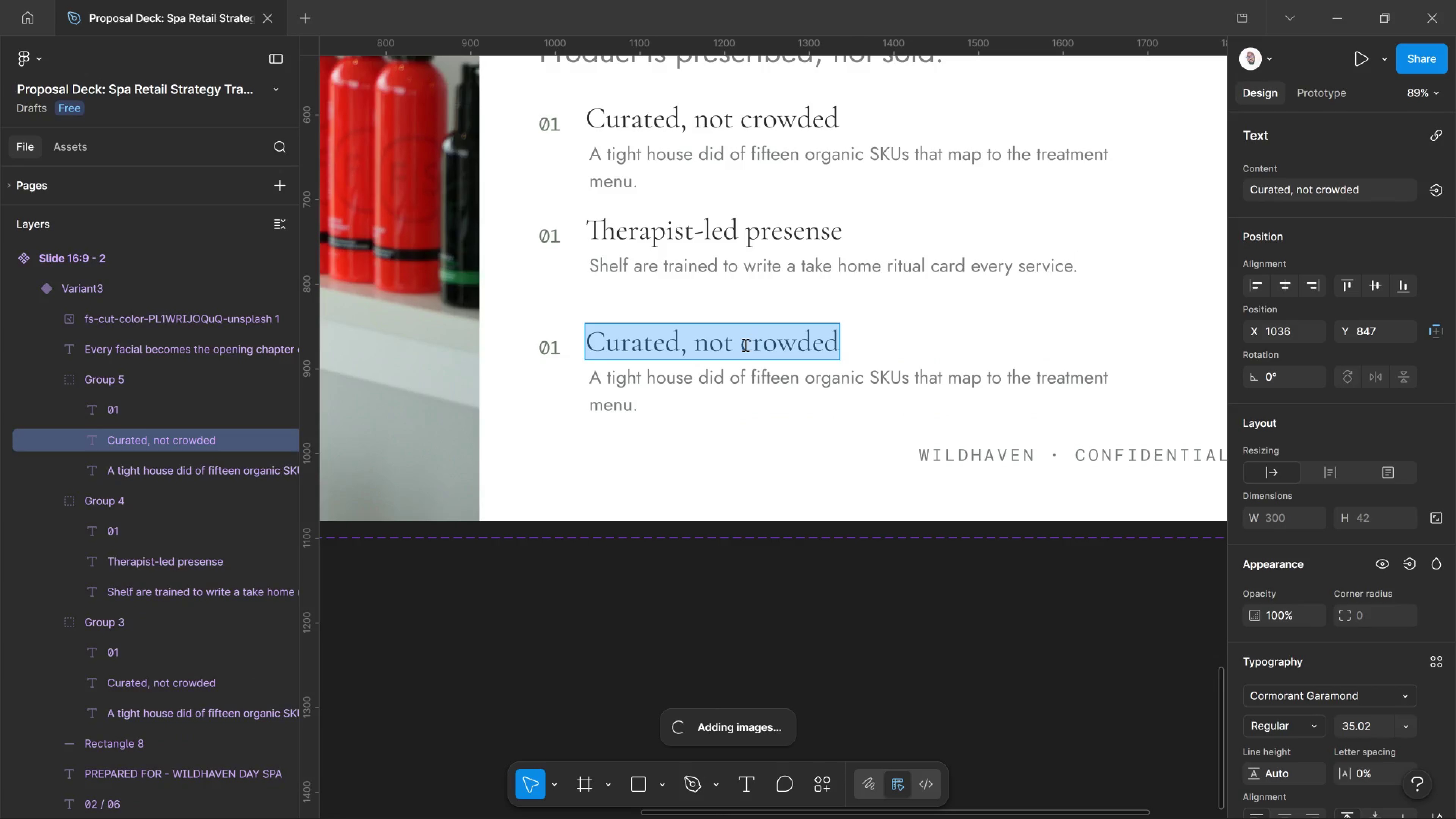 
type(Replenishment, not retail)
 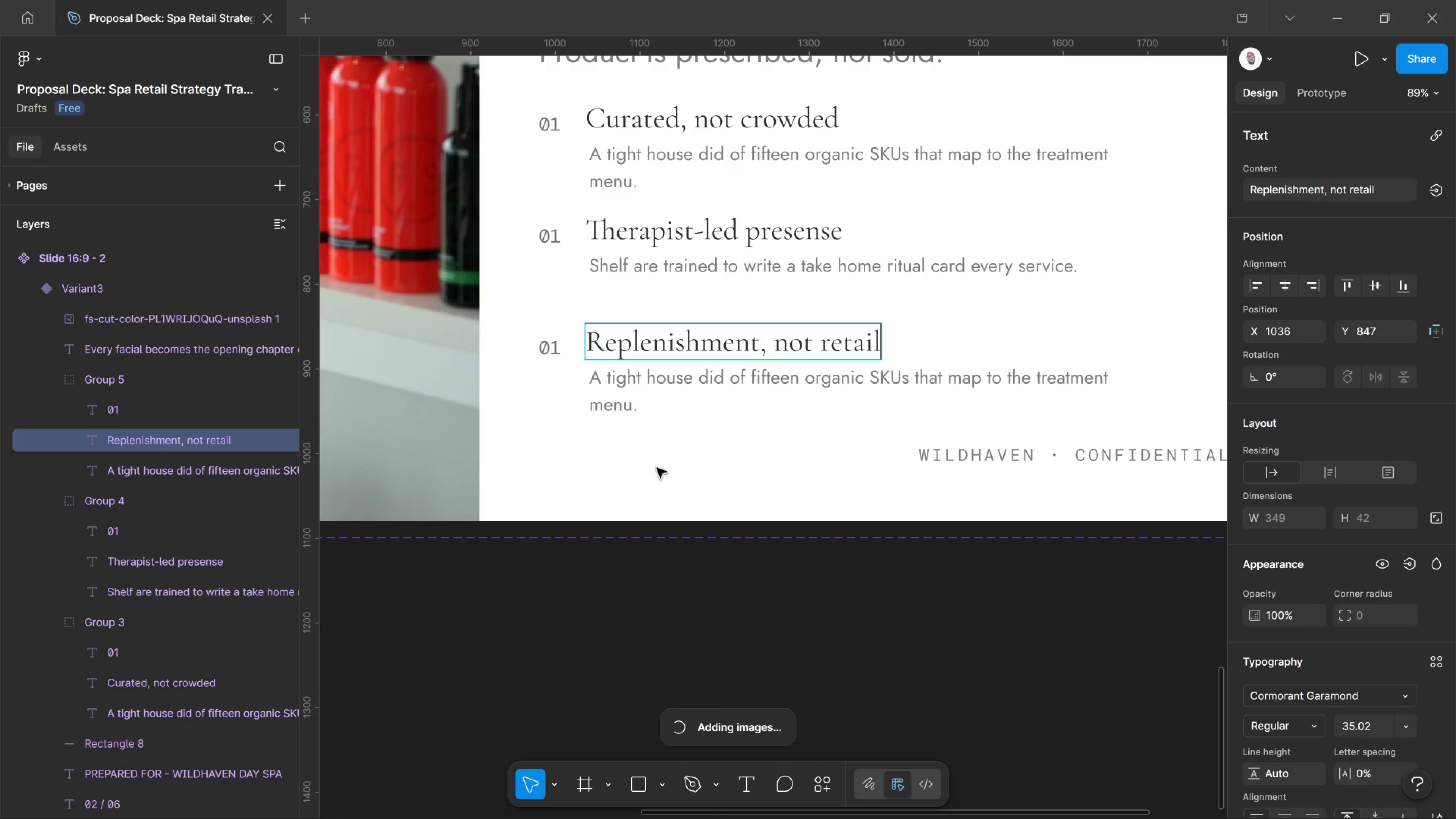 
left_click_drag(start_coordinate=[662, 383], to_coordinate=[1114, 507])
 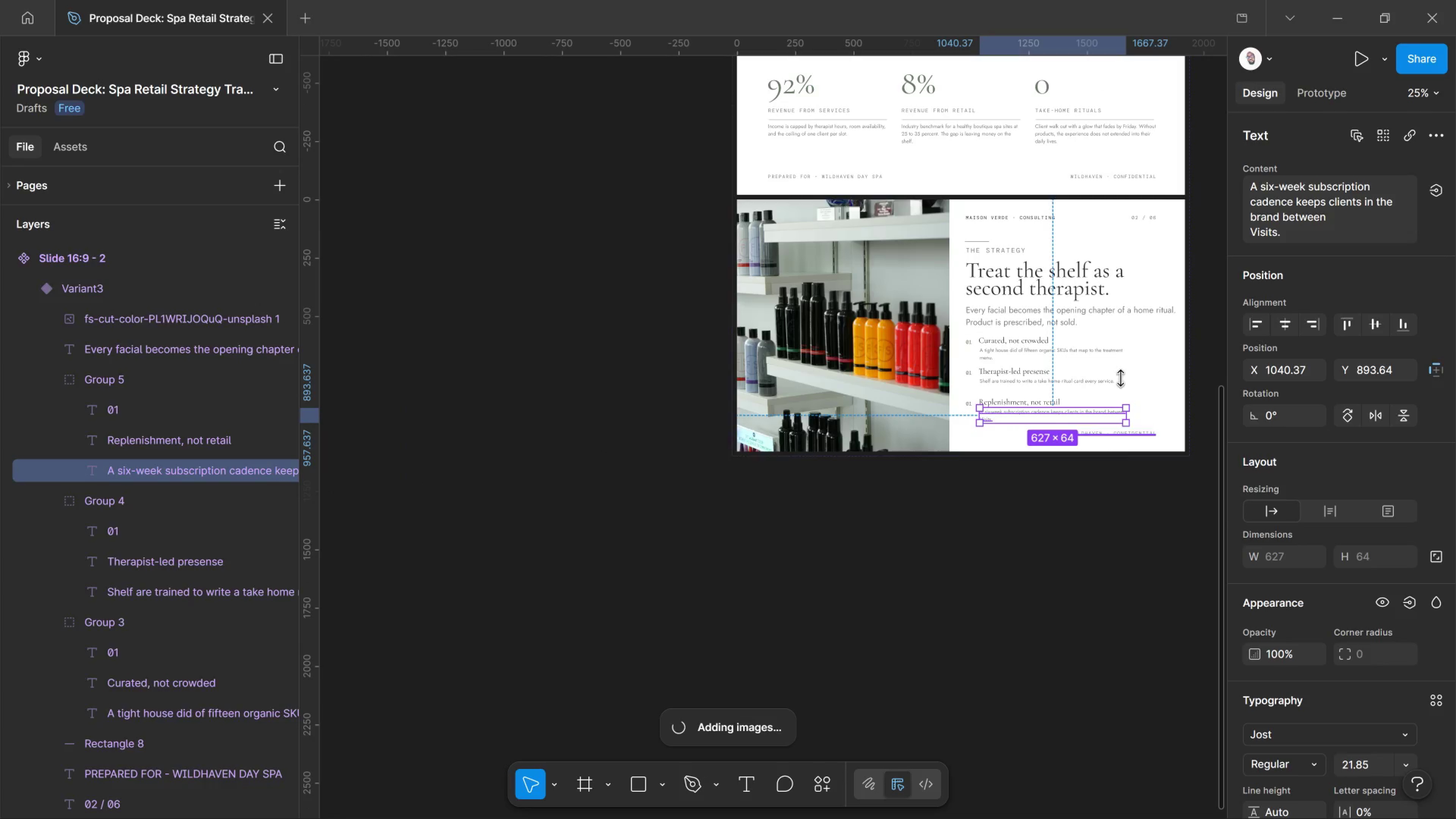 
key(Control+A)
 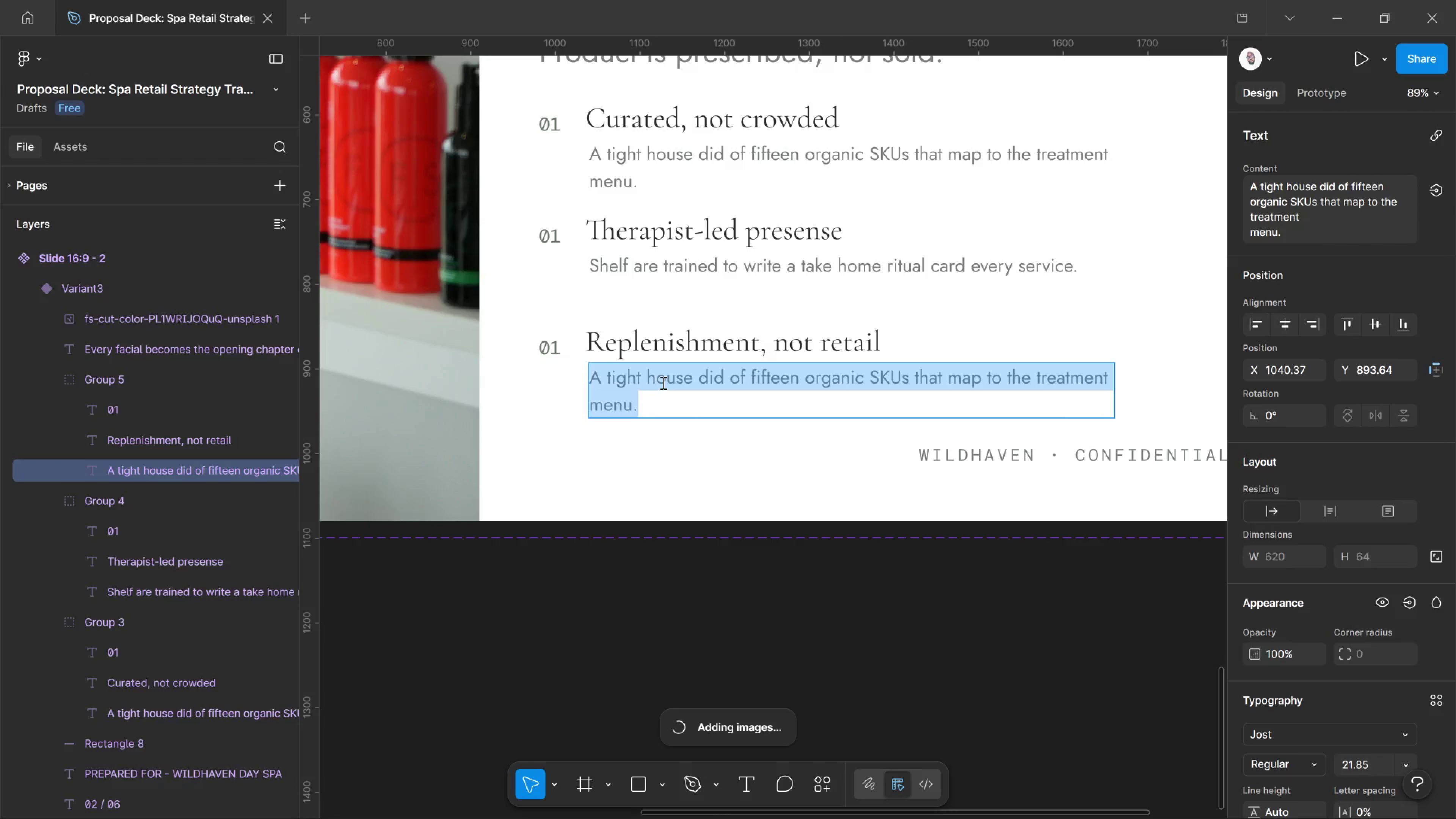 
type(A six-week subd)
key(Backspace)
type(scription cadence )
 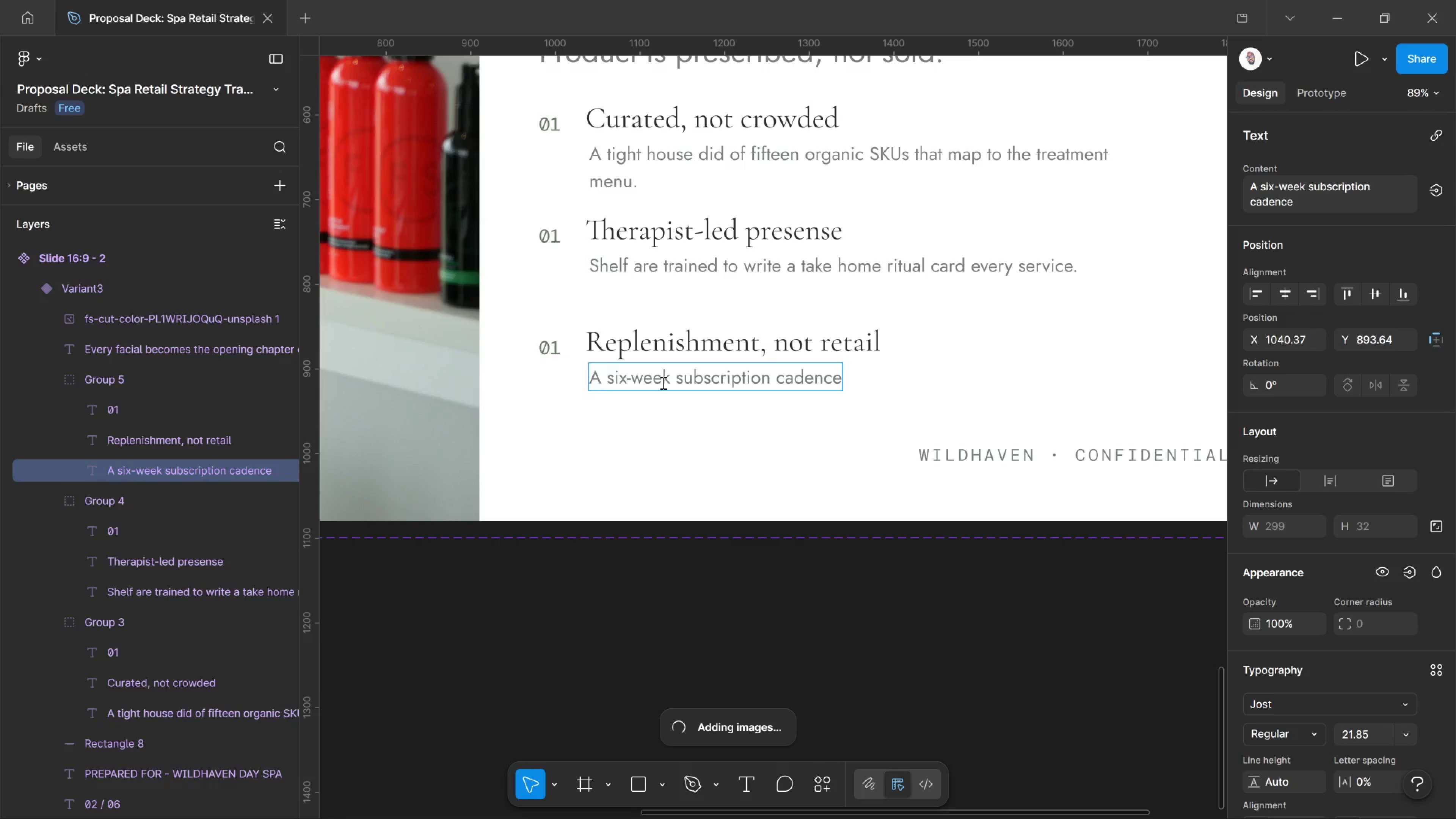 
type(keeps client )
key(Backspace)
type(s in the brand between)
 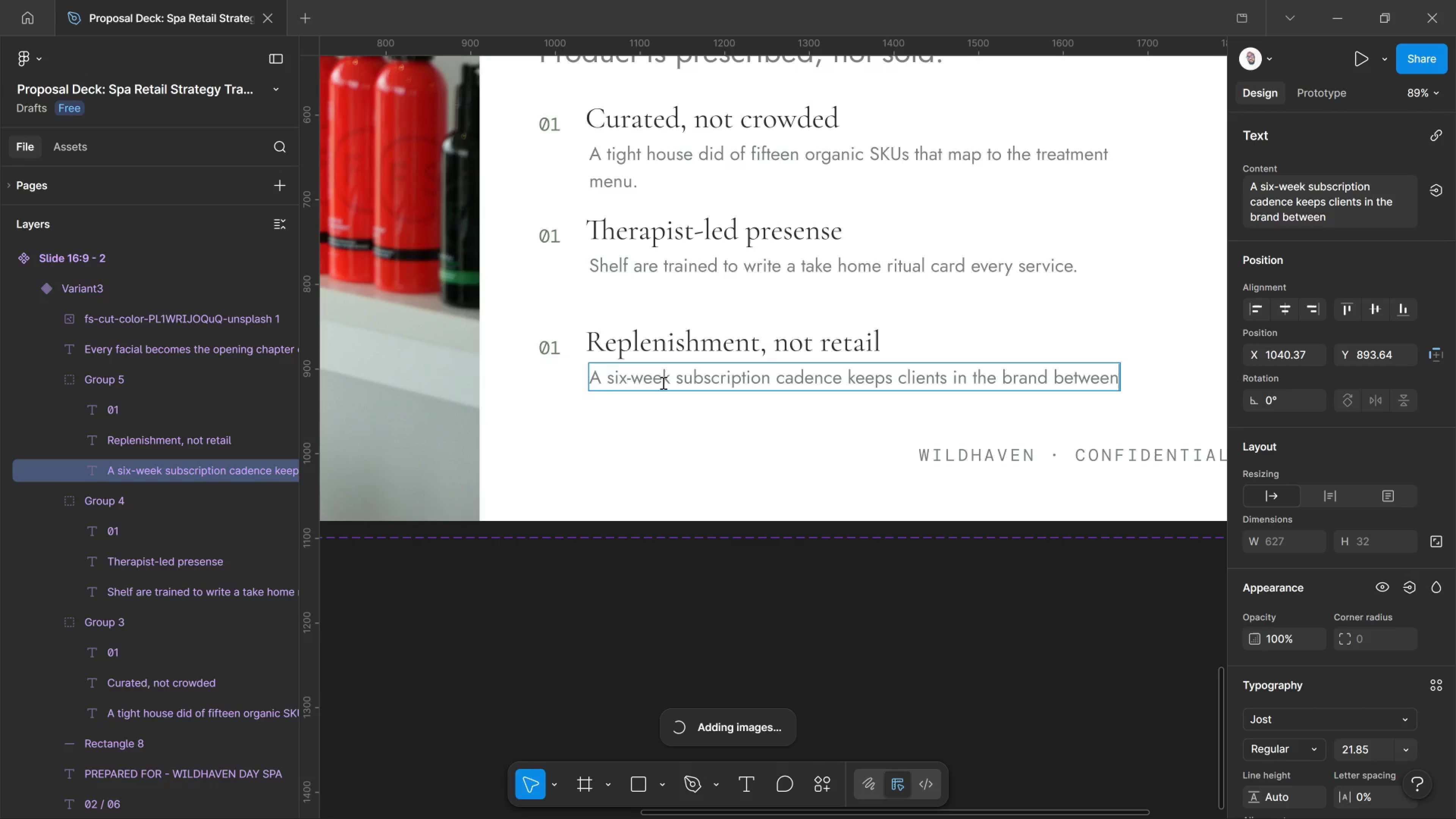 
key(Enter)
 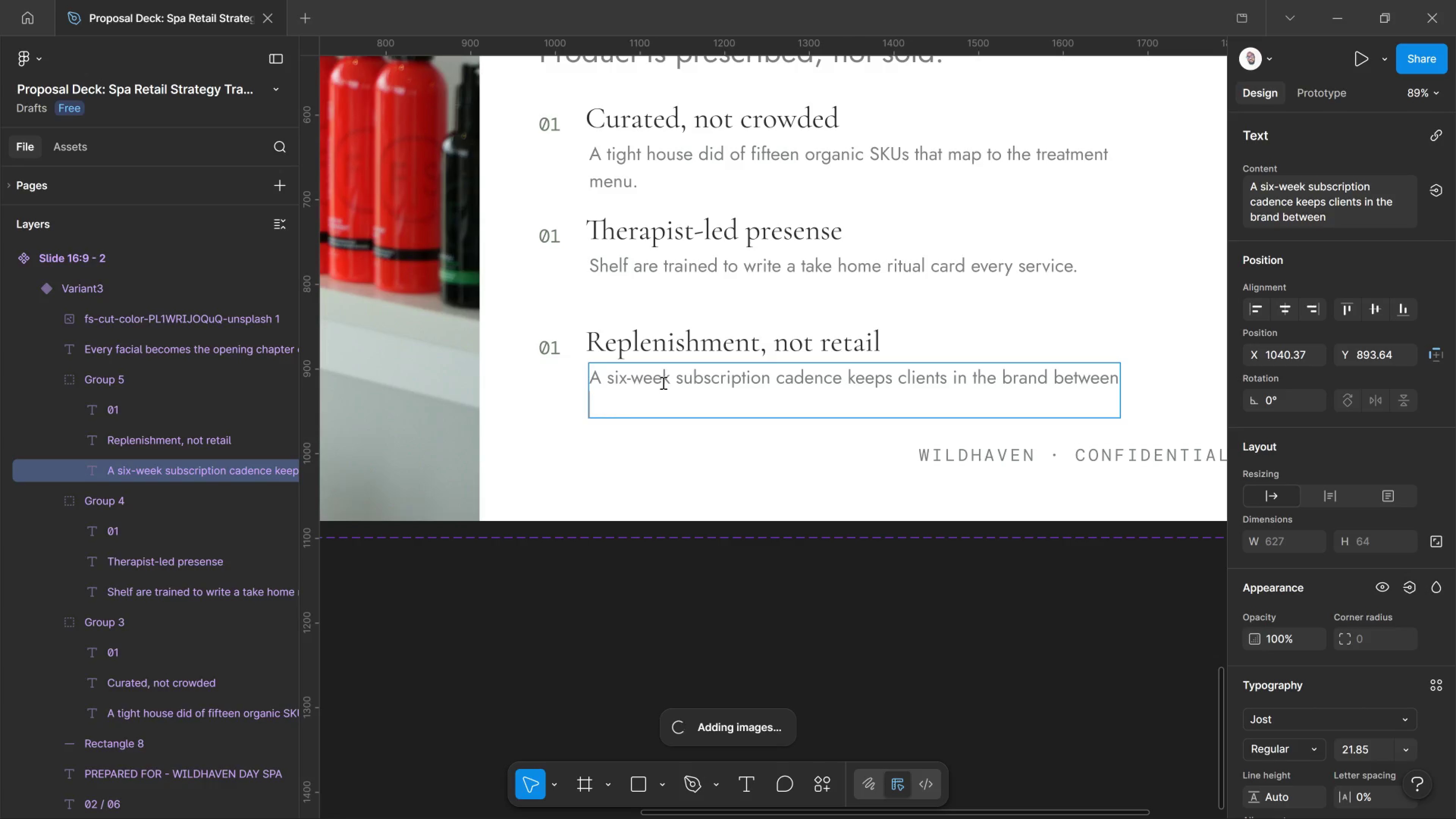 
type(Visits)
 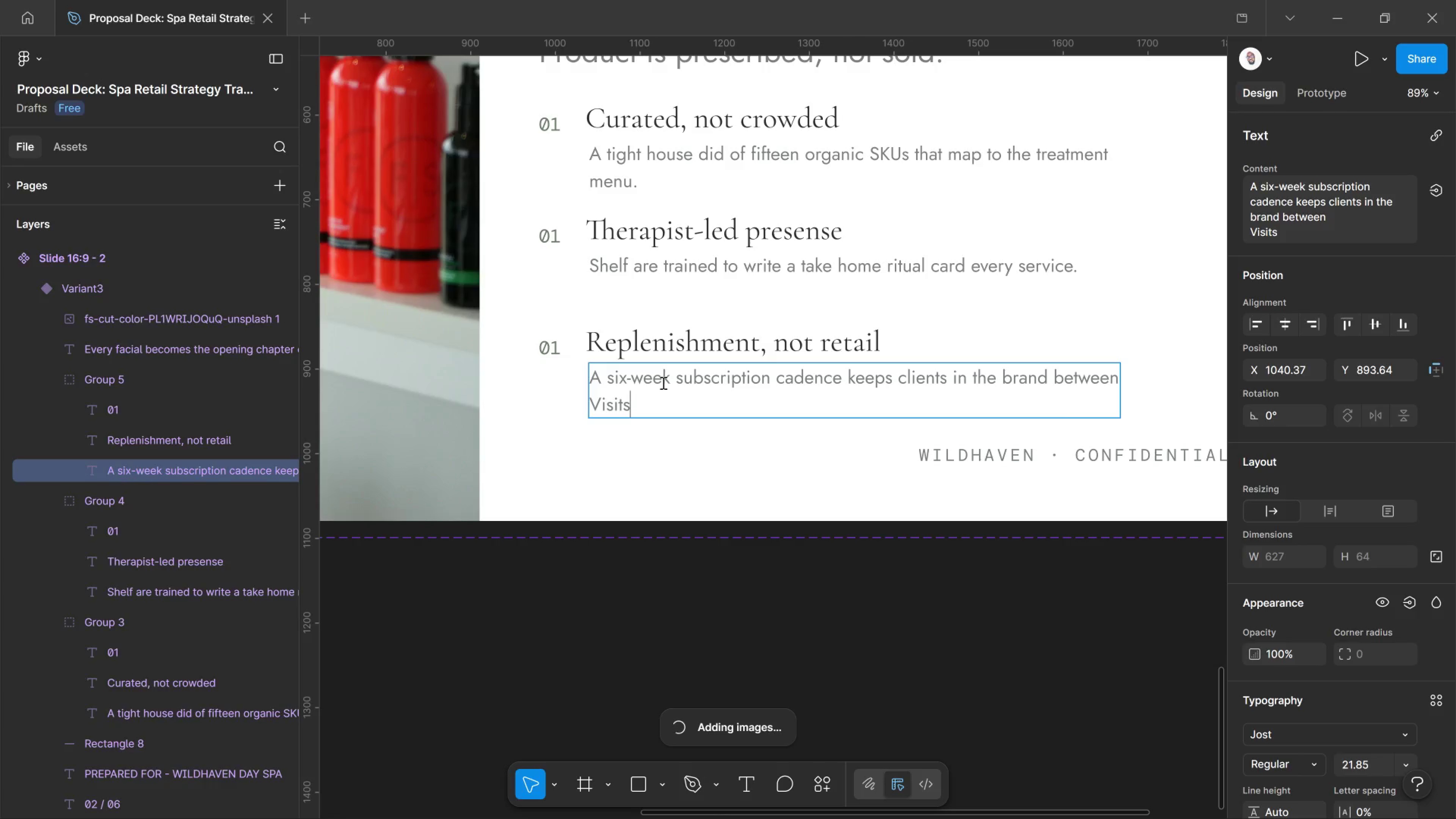 
key(Period)
 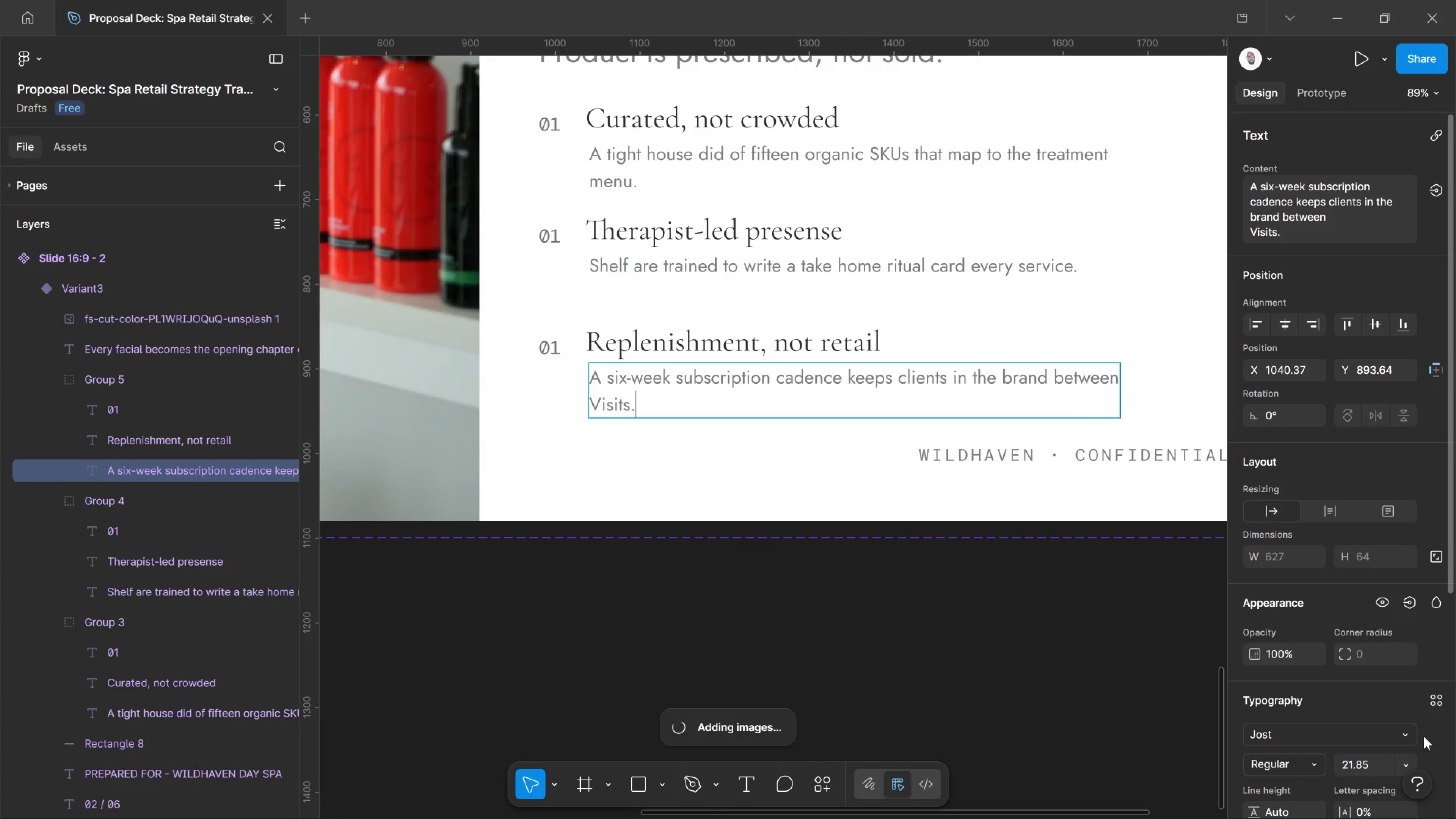 
hold_key(key=ControlLeft, duration=1.31)
scroll: coordinate [1130, 422], scroll_direction: down, amount: 13.0
 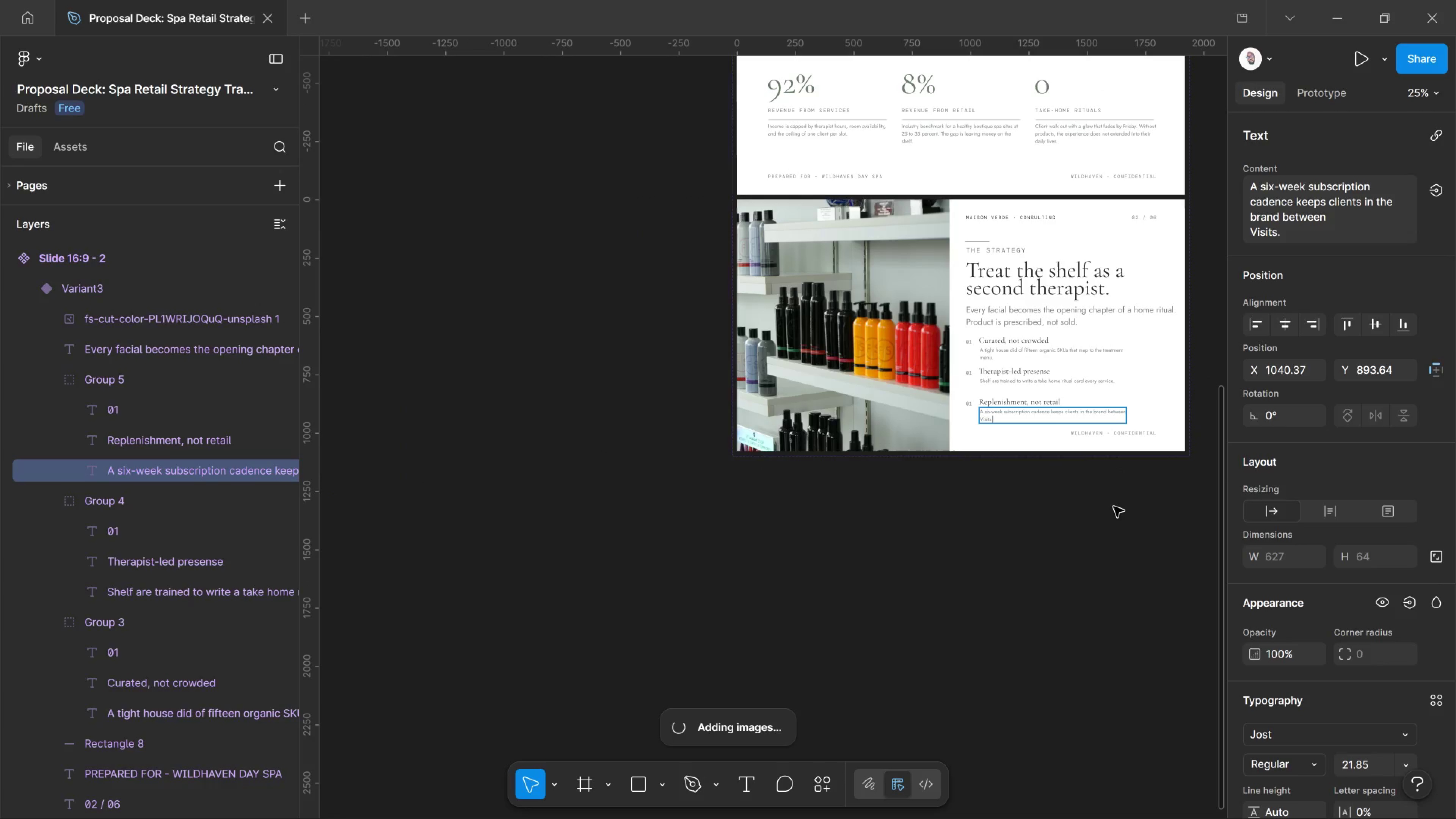 
left_click([1114, 507])
 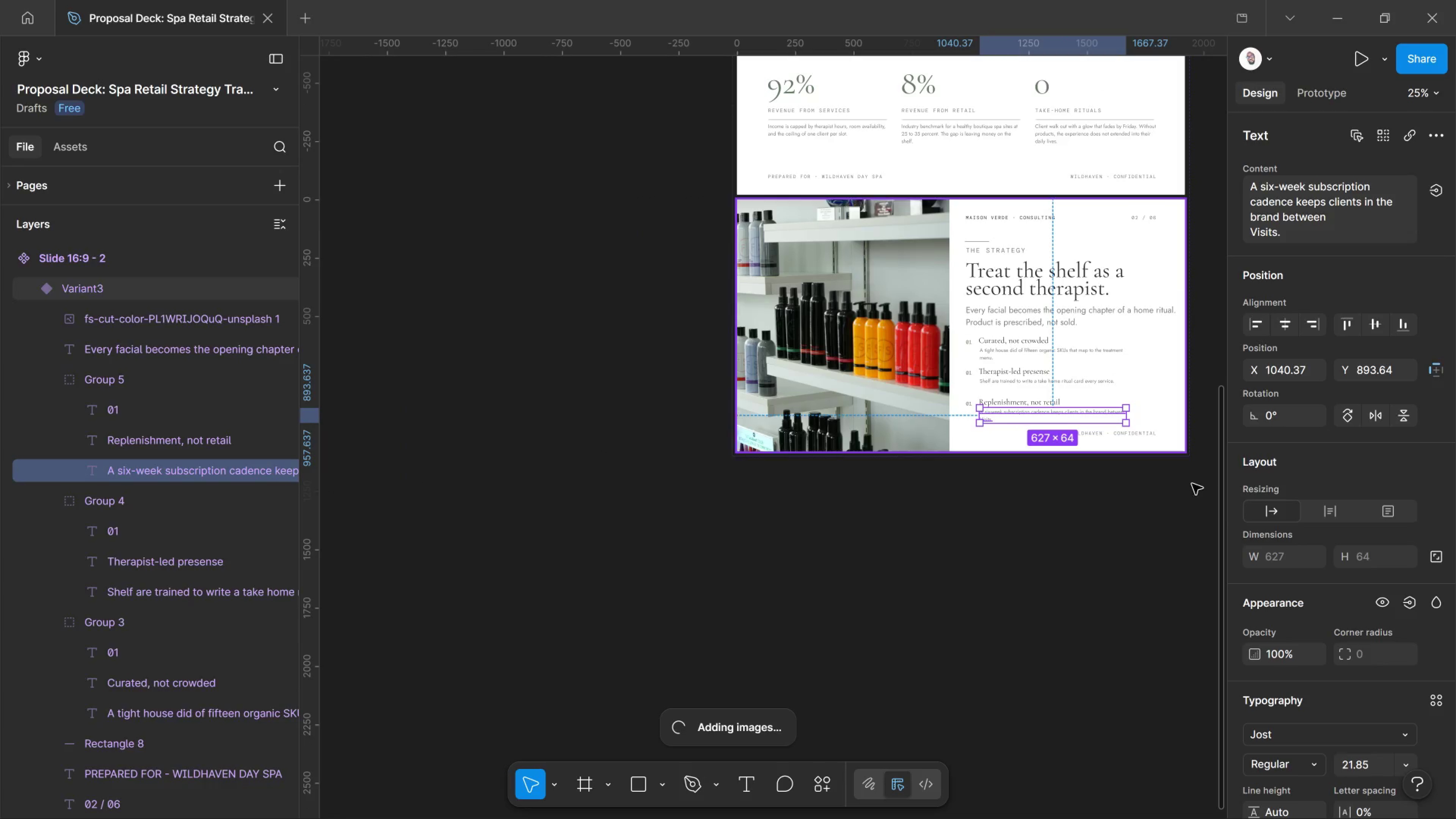 
left_click([1192, 493])
 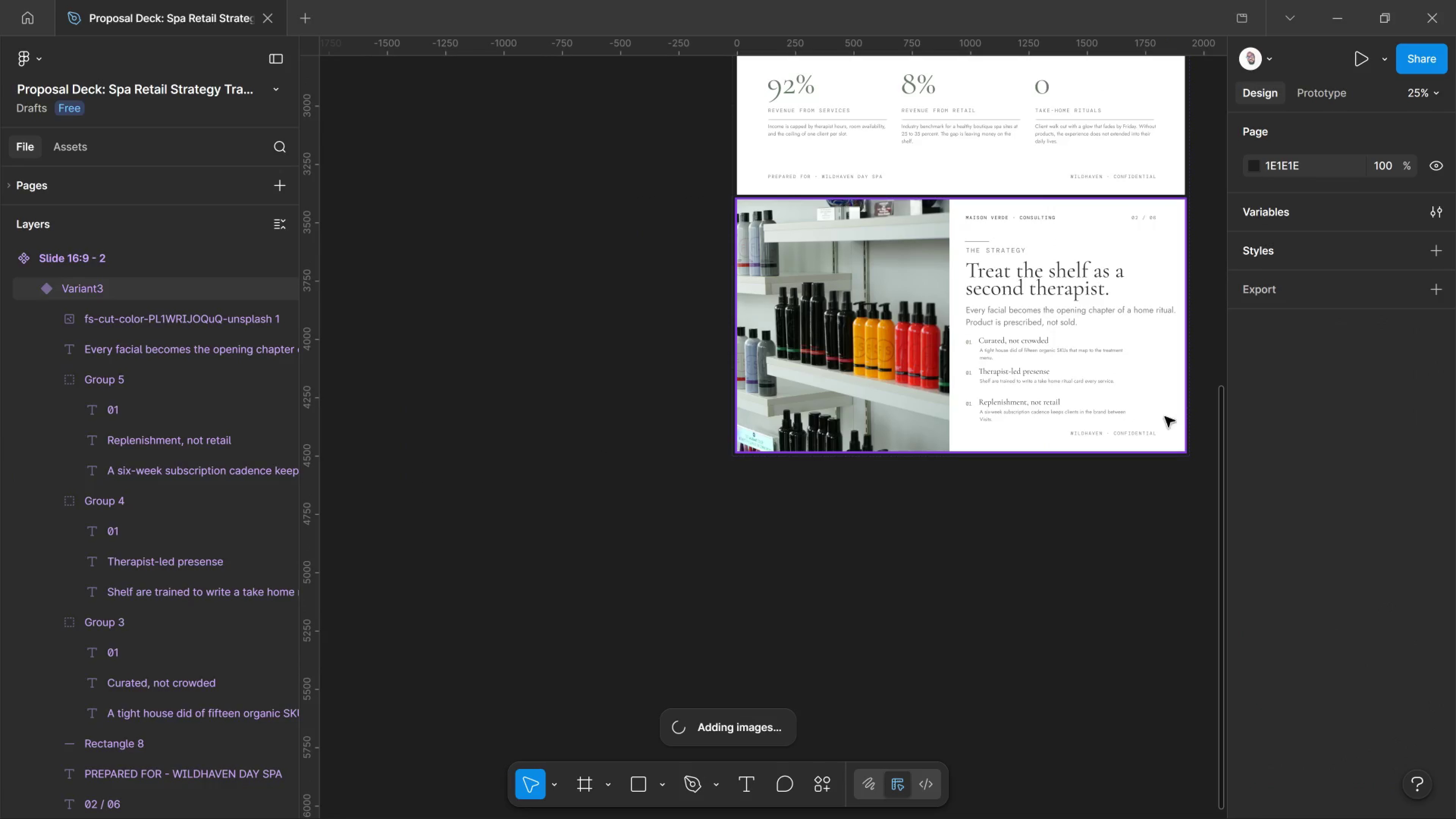 
scroll: coordinate [1195, 375], scroll_direction: up, amount: 6.0
 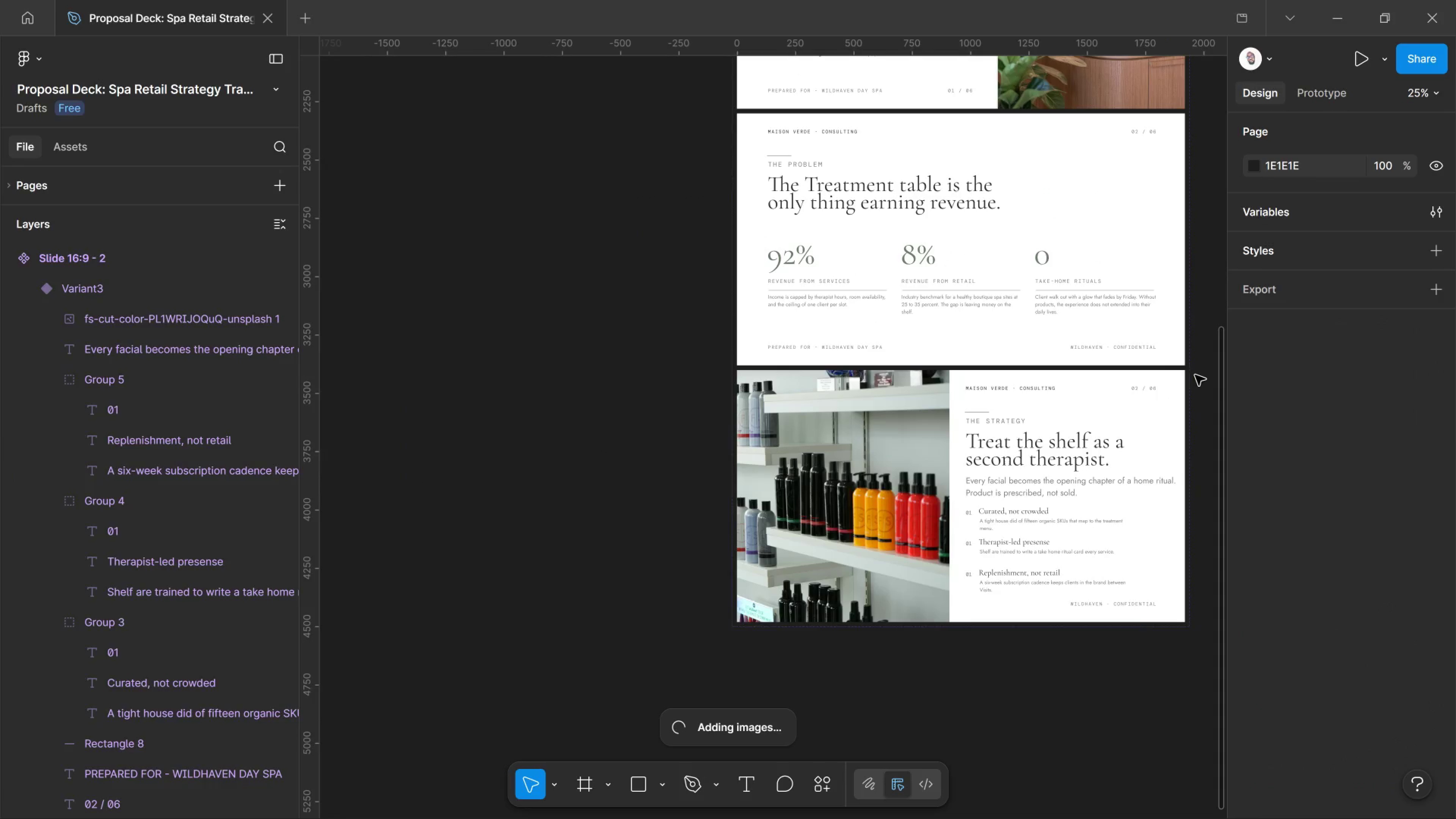 
key(Control+S)
 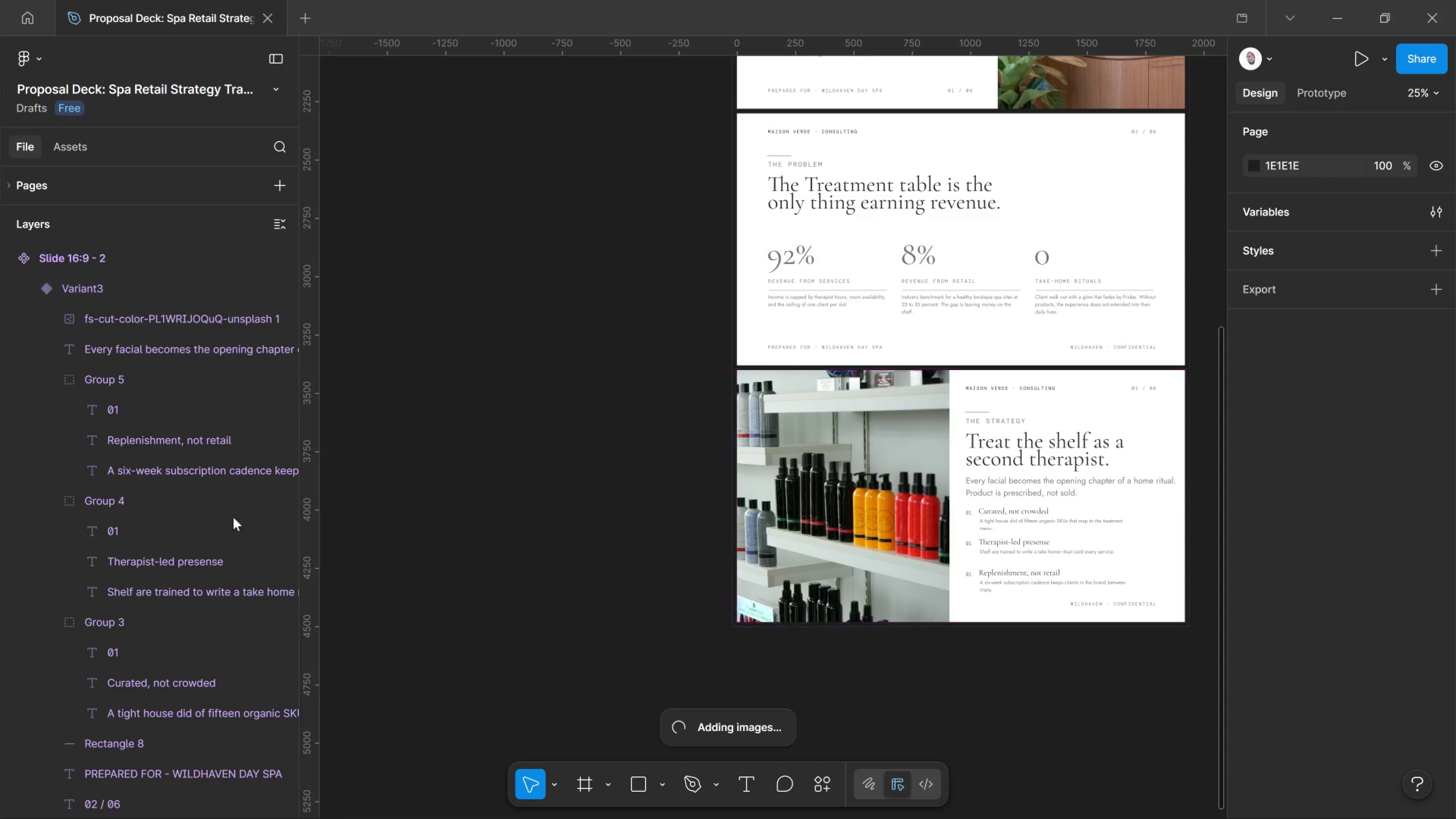 
left_click([154, 320])
 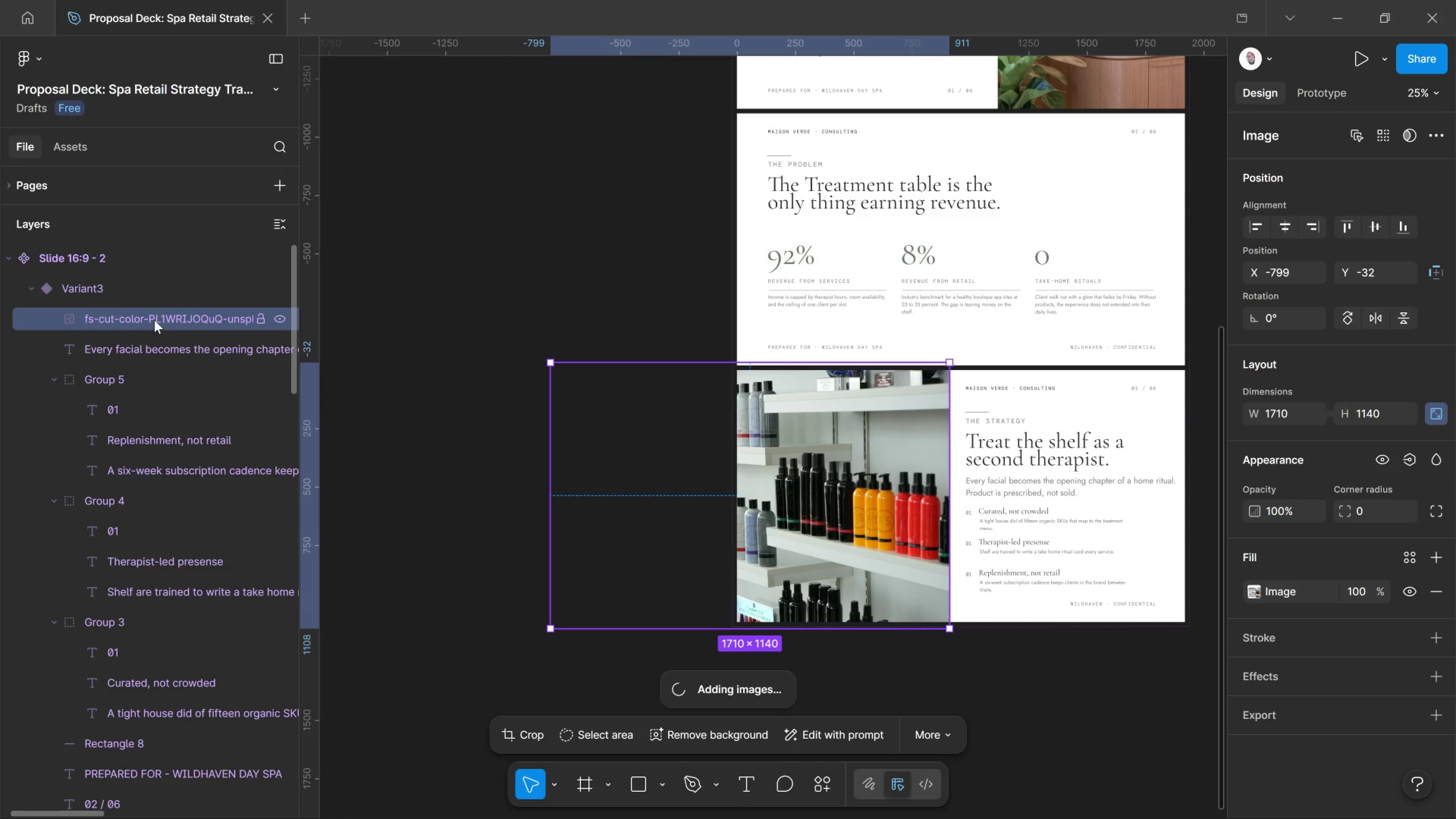 
scroll: coordinate [159, 335], scroll_direction: up, amount: 2.0
 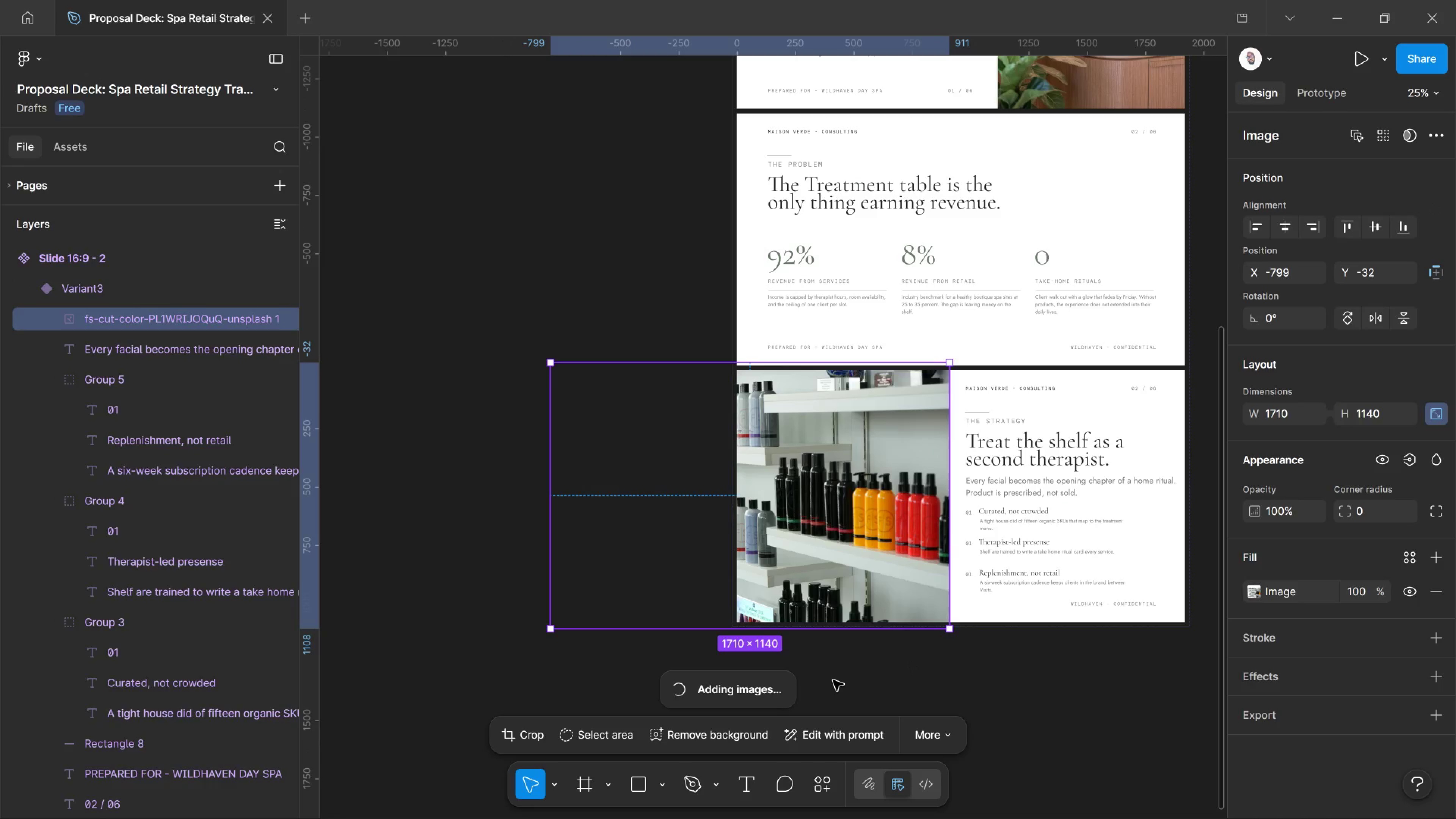 
key(Control+Z)
 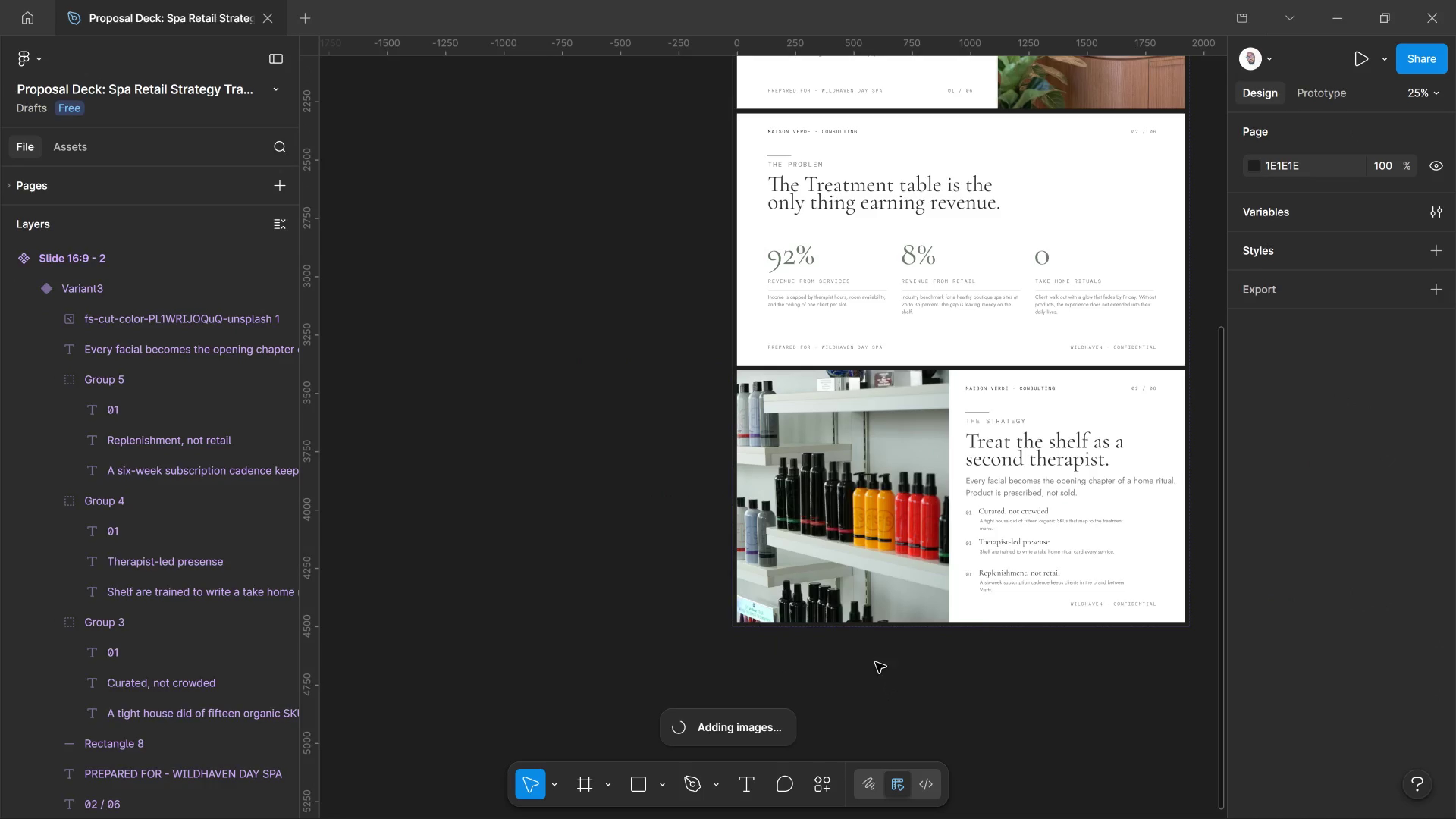 
key(Control+Z)
 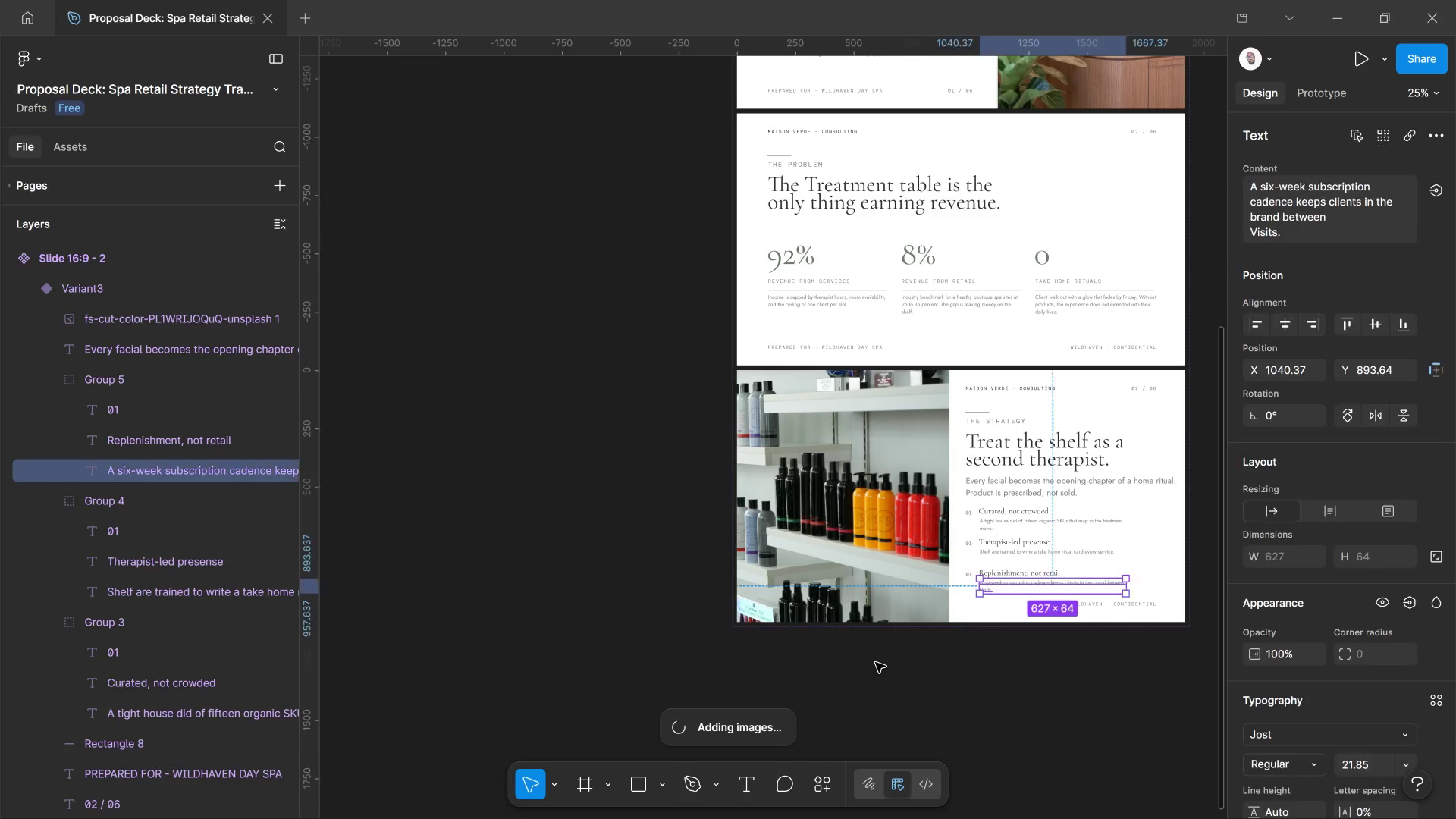 
key(Control+Z)
 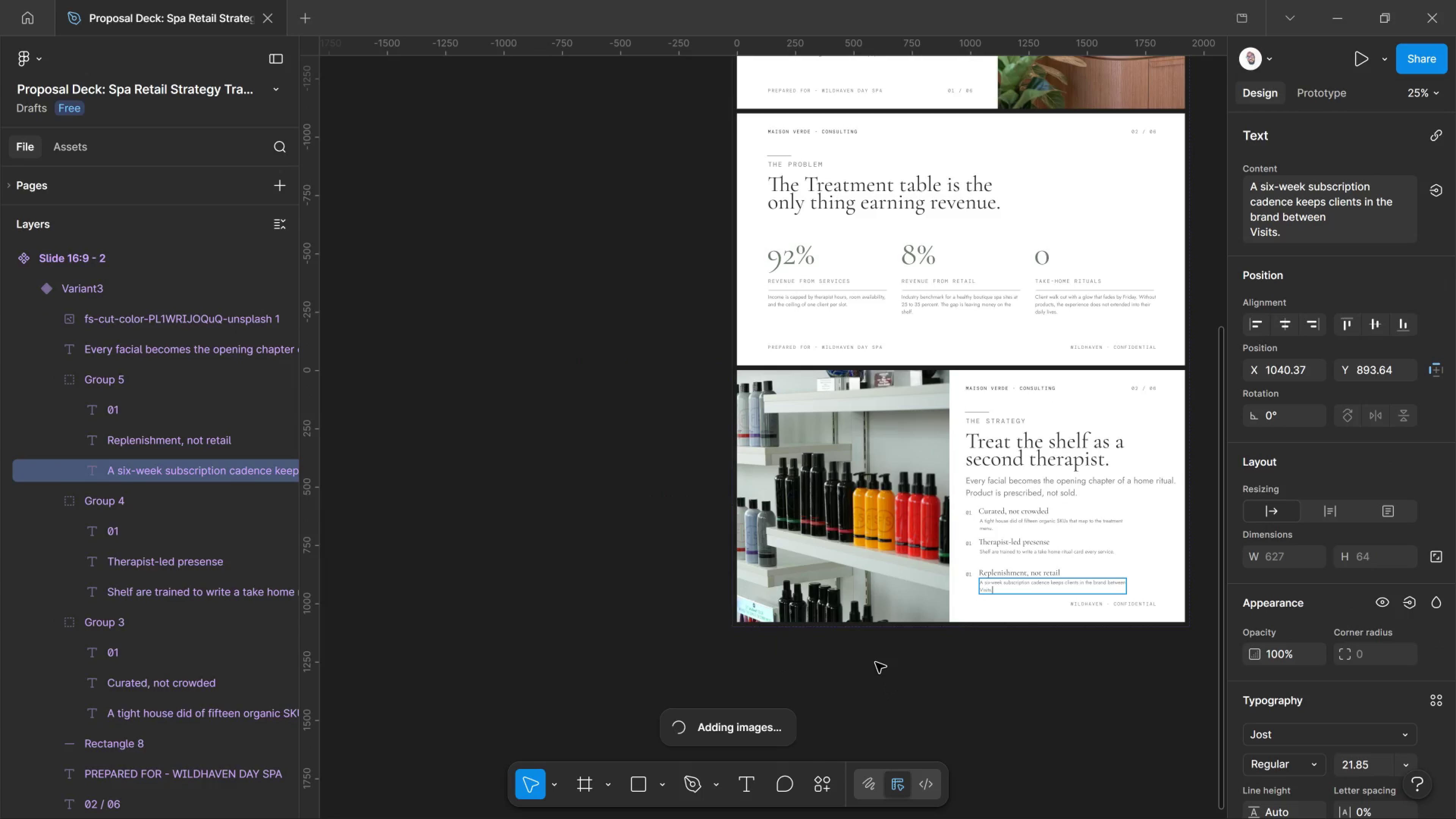 
key(Control+Z)
 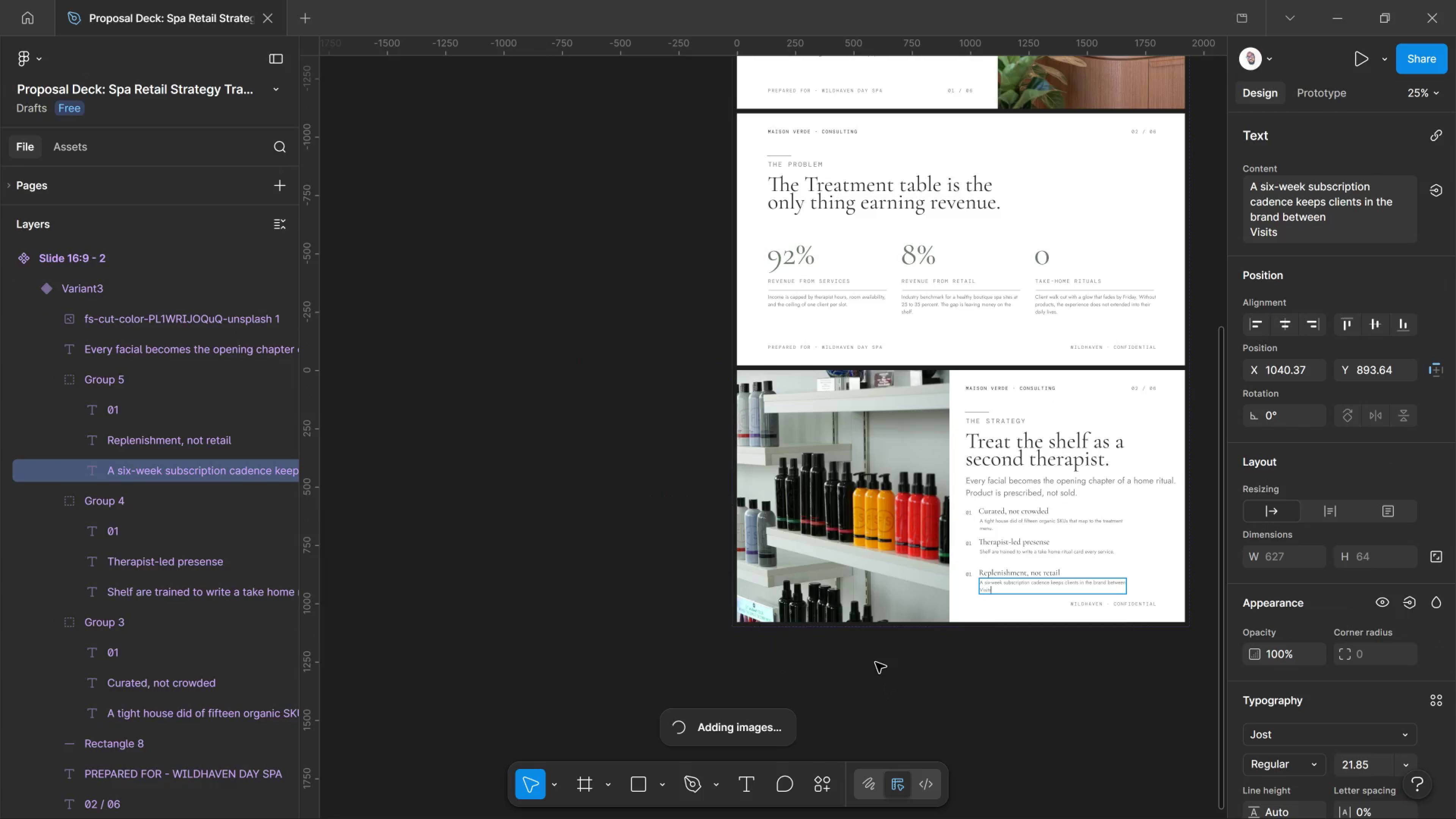 
key(Control+Z)
 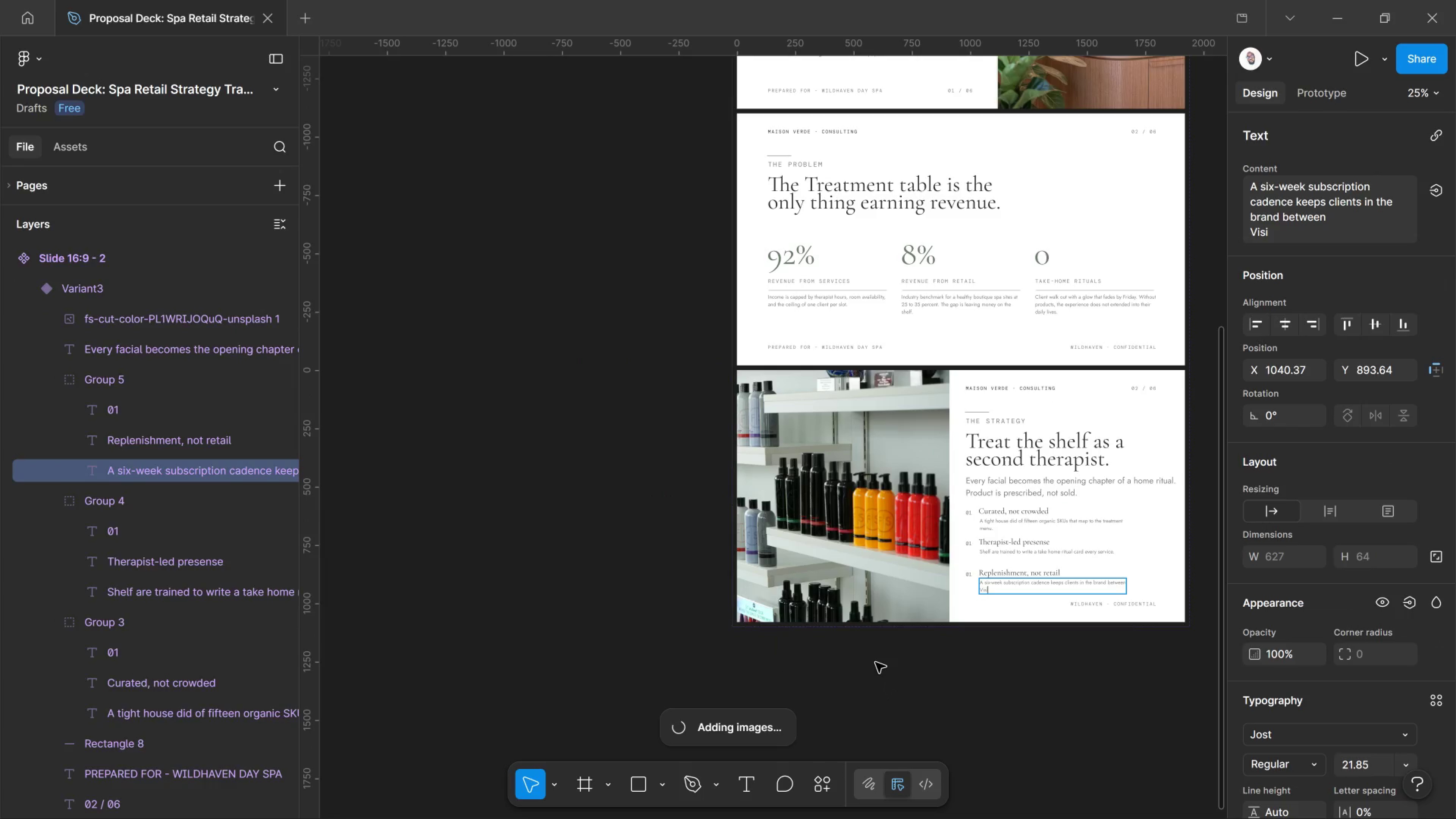 
key(Control+Z)
 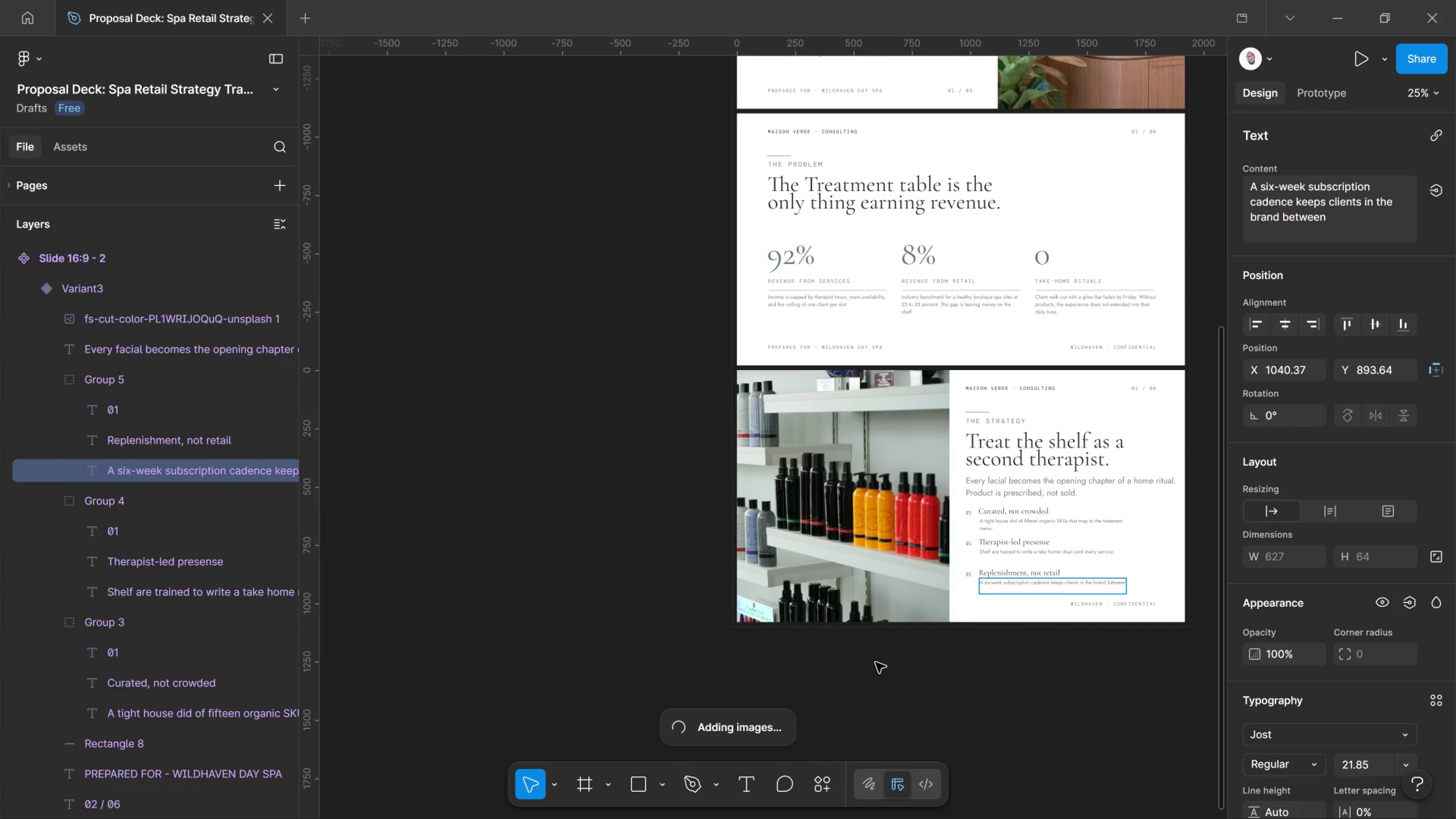 
hold_key(key=Z, duration=1.5)
 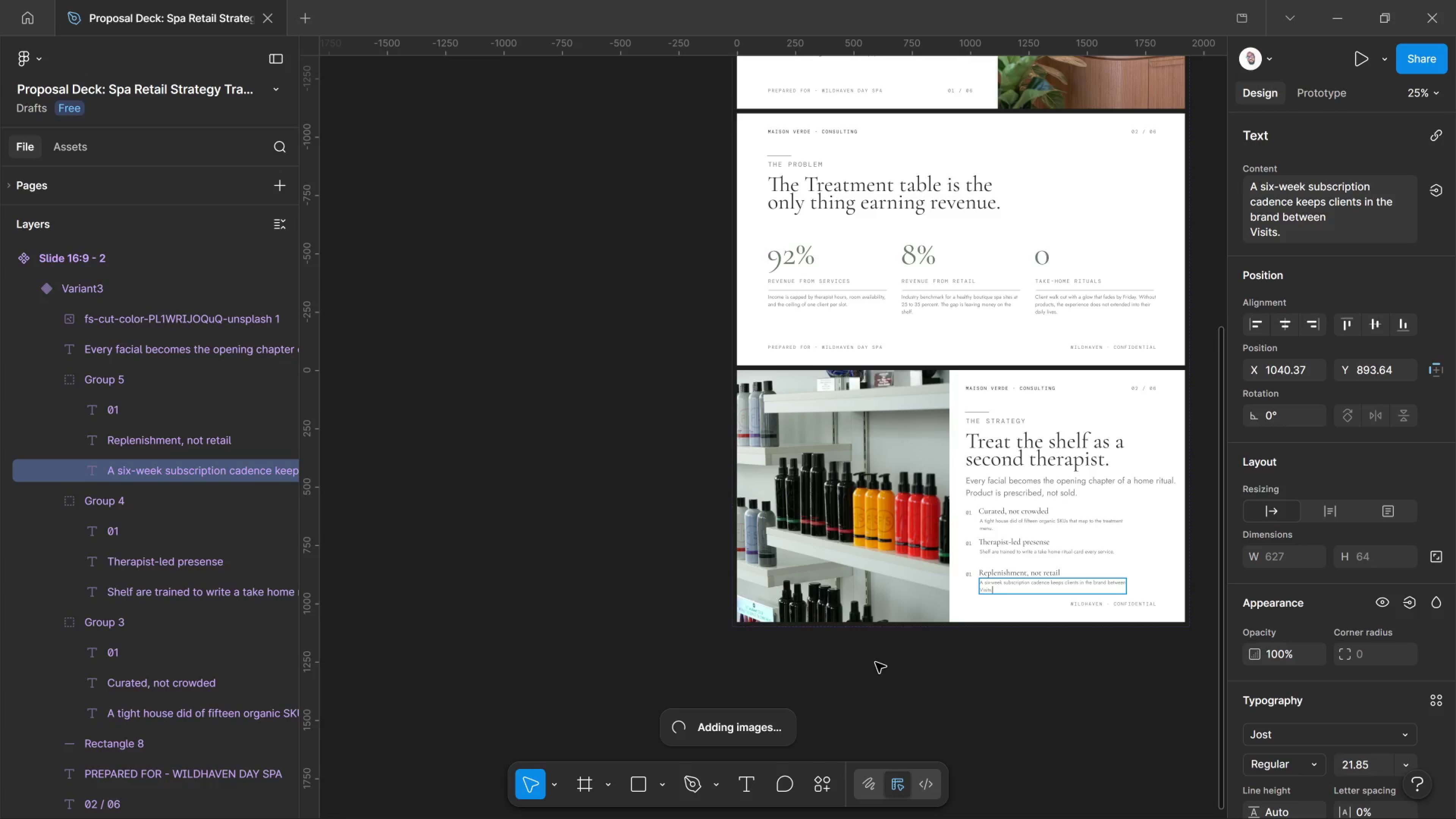 
key(Control+Shift+Z)
 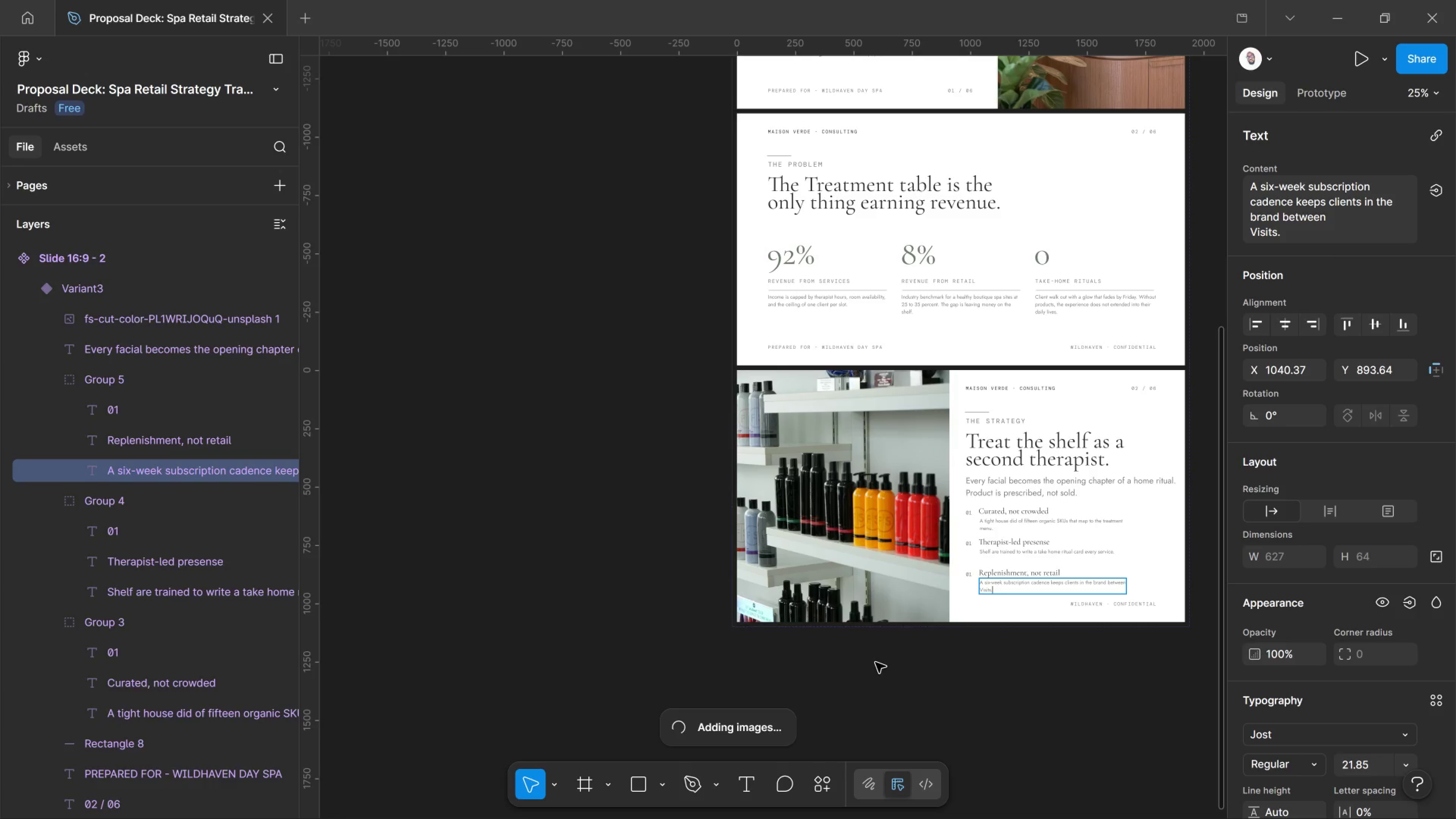 
key(Control+Shift+Z)
 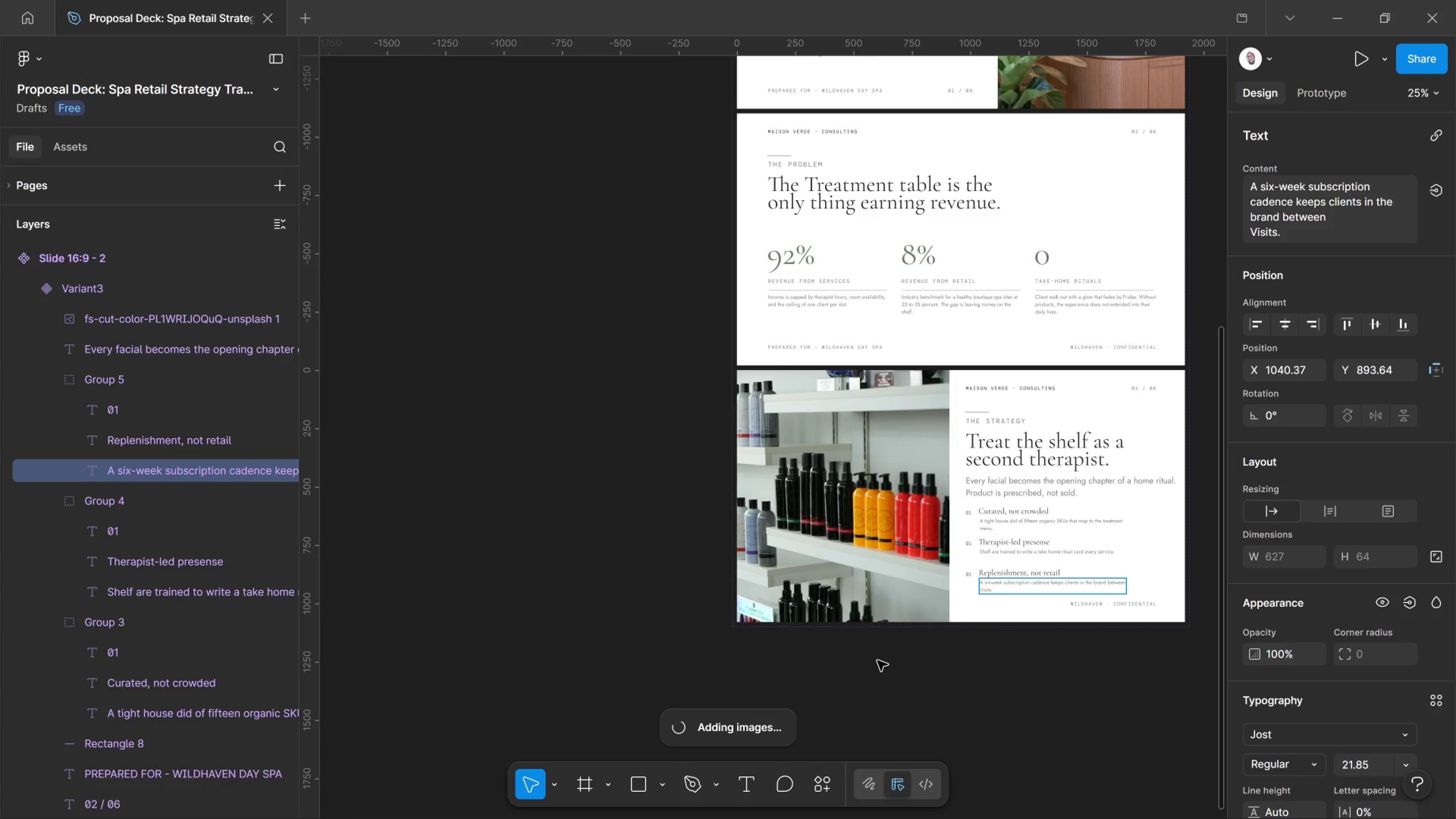 
left_click([877, 661])
 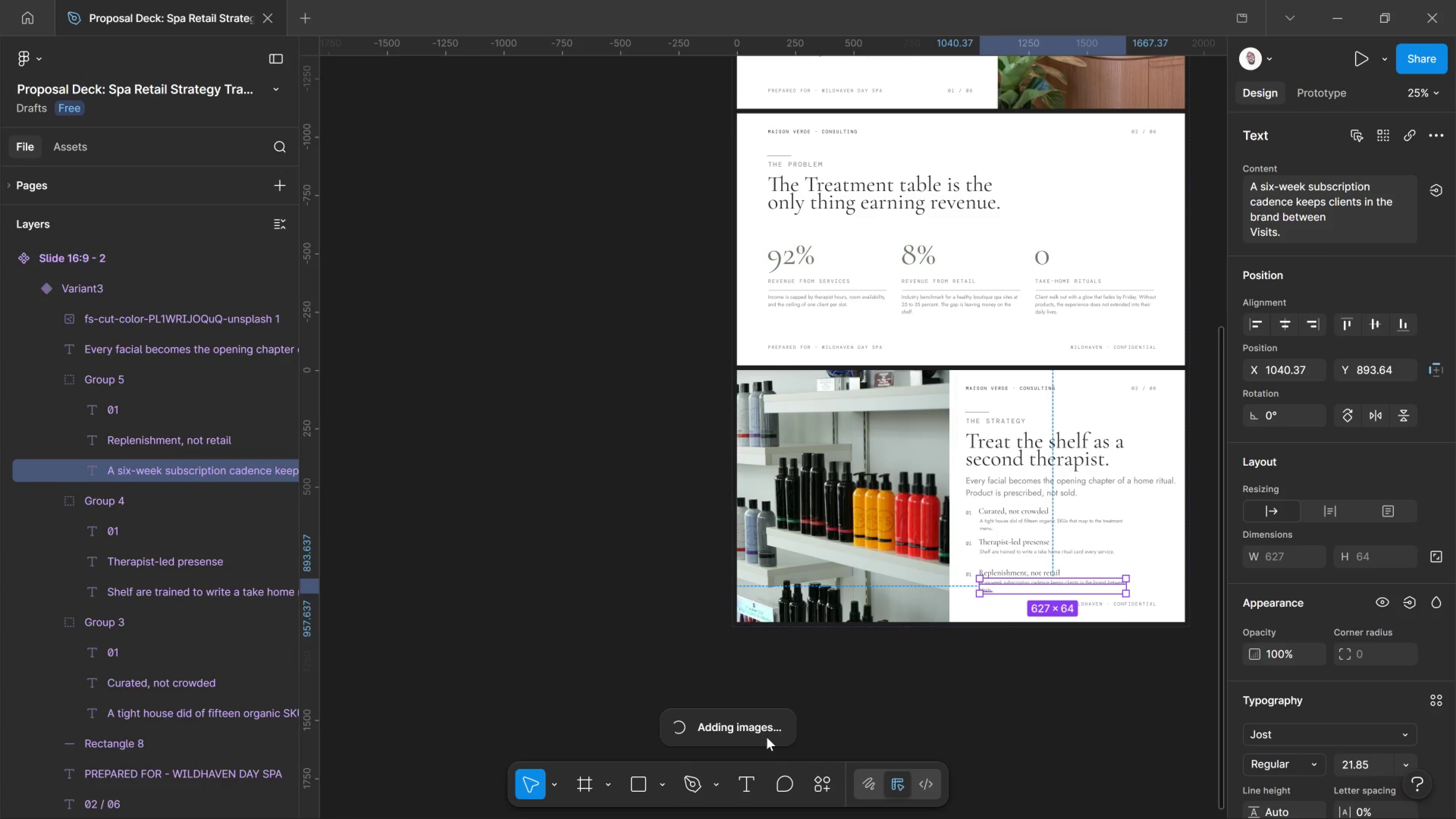 
left_click([767, 737])
 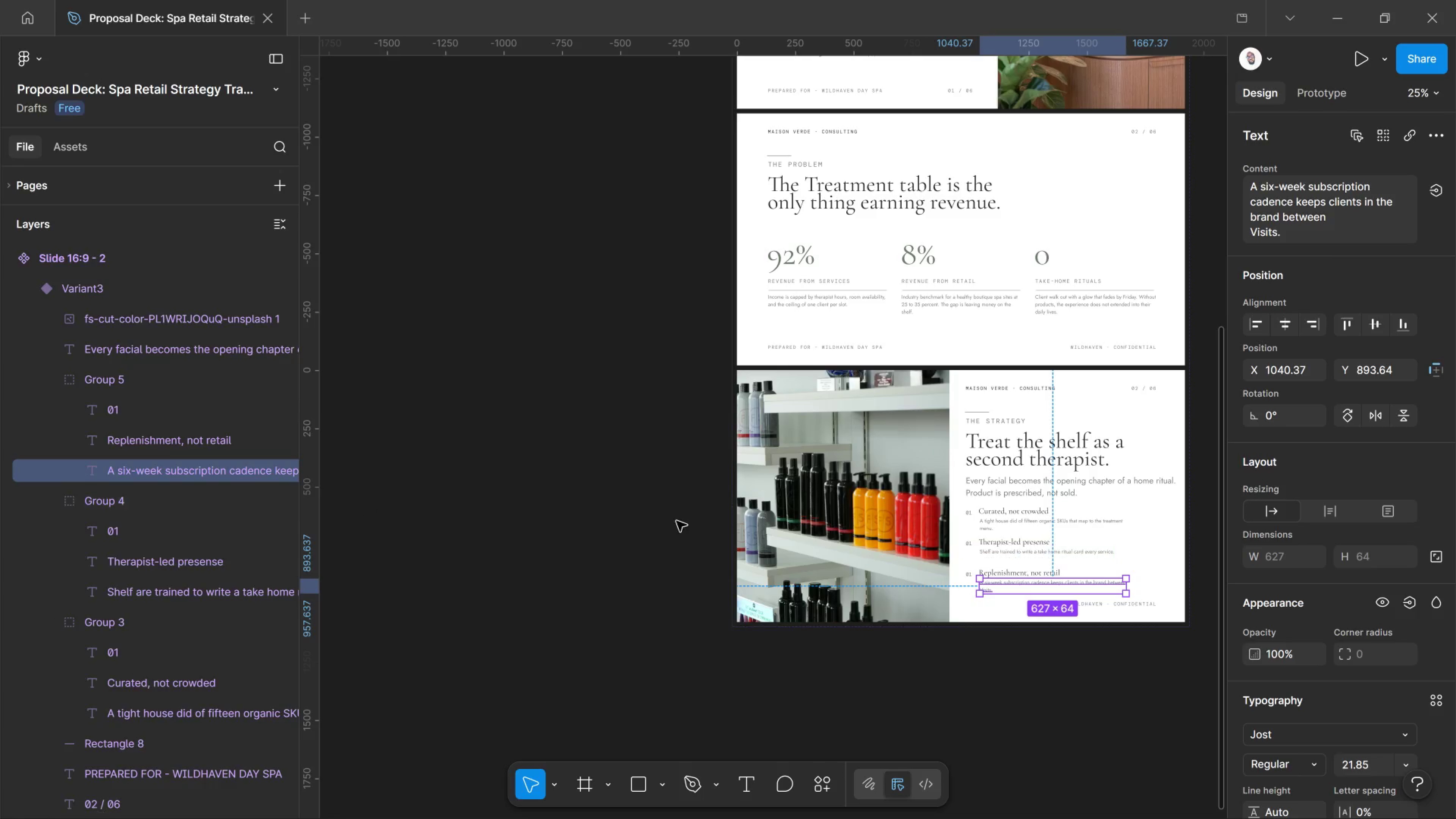 
left_click([1054, 695])
 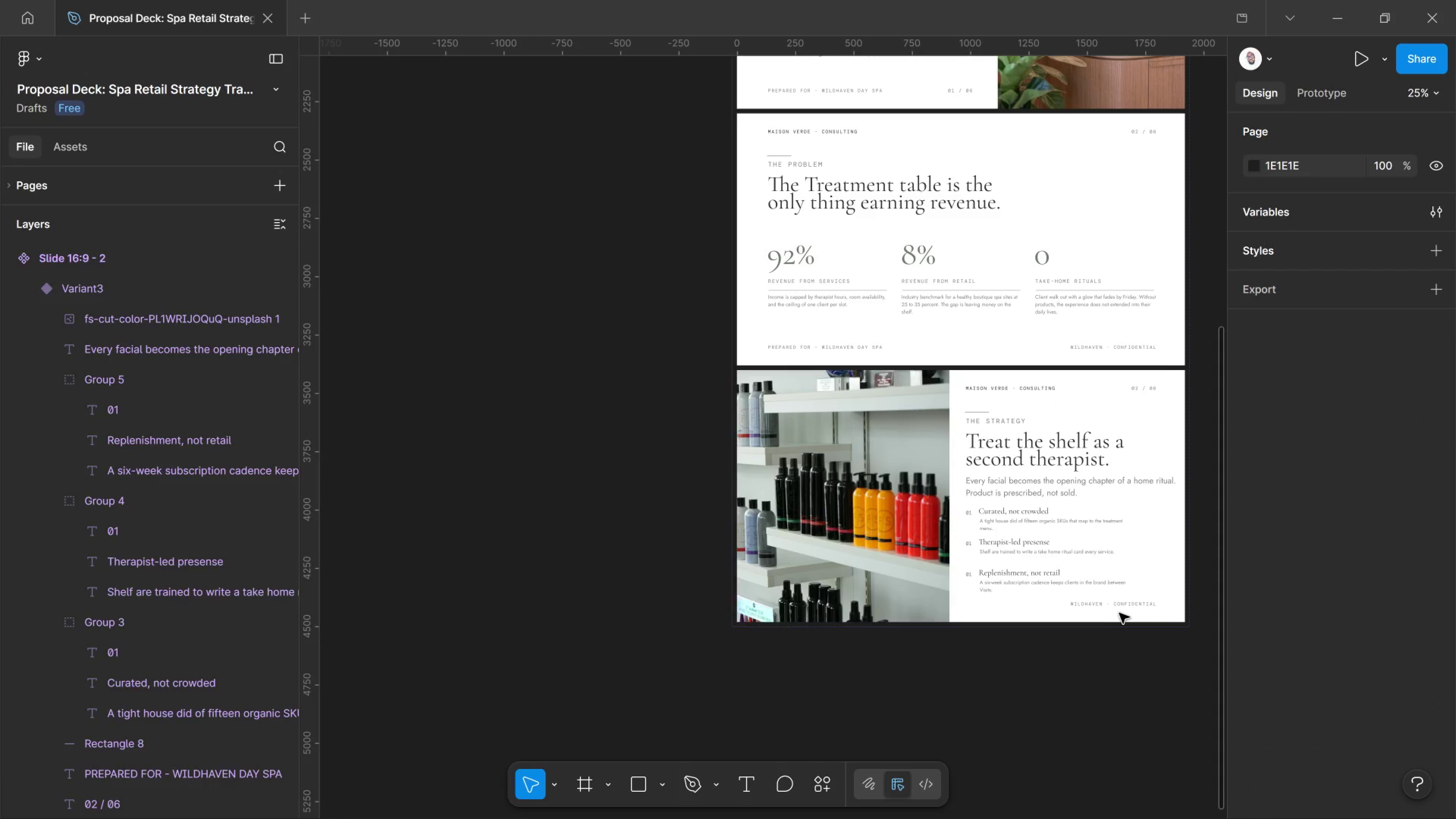 
hold_key(key=ControlLeft, duration=1.73)
scroll: coordinate [1144, 604], scroll_direction: up, amount: 8.0
 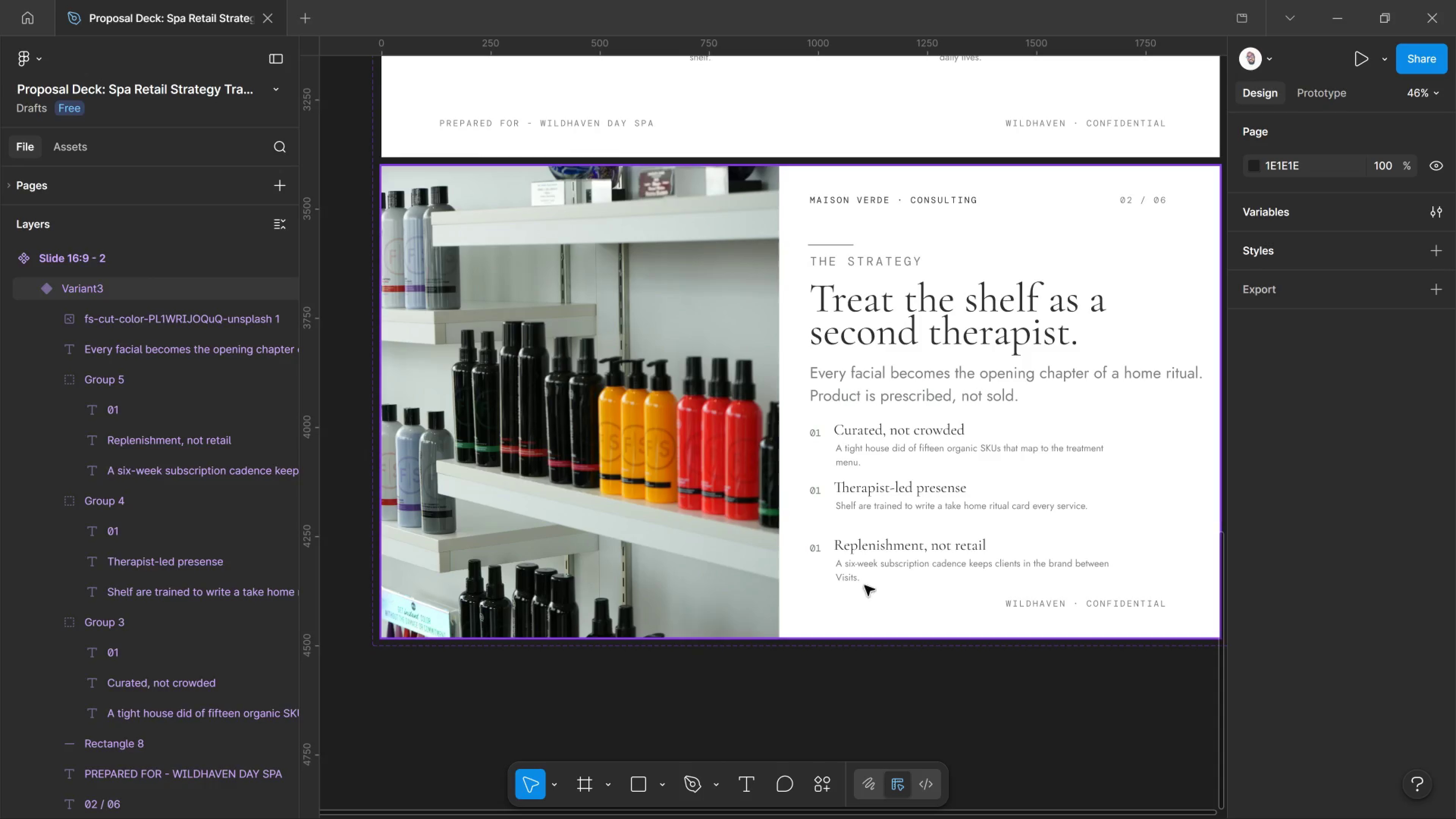 
left_click([784, 614])
 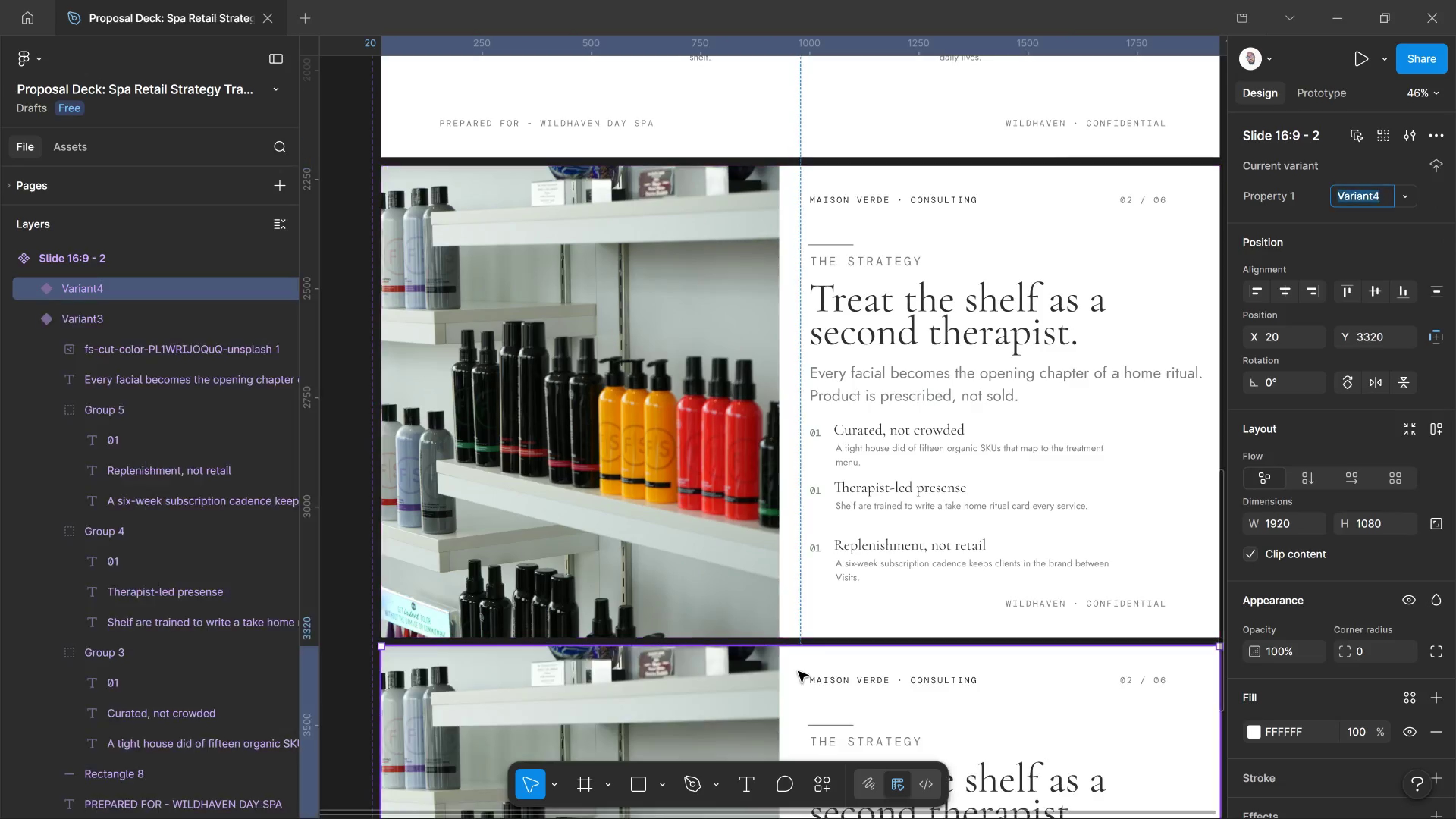 
scroll: coordinate [814, 652], scroll_direction: down, amount: 10.0
 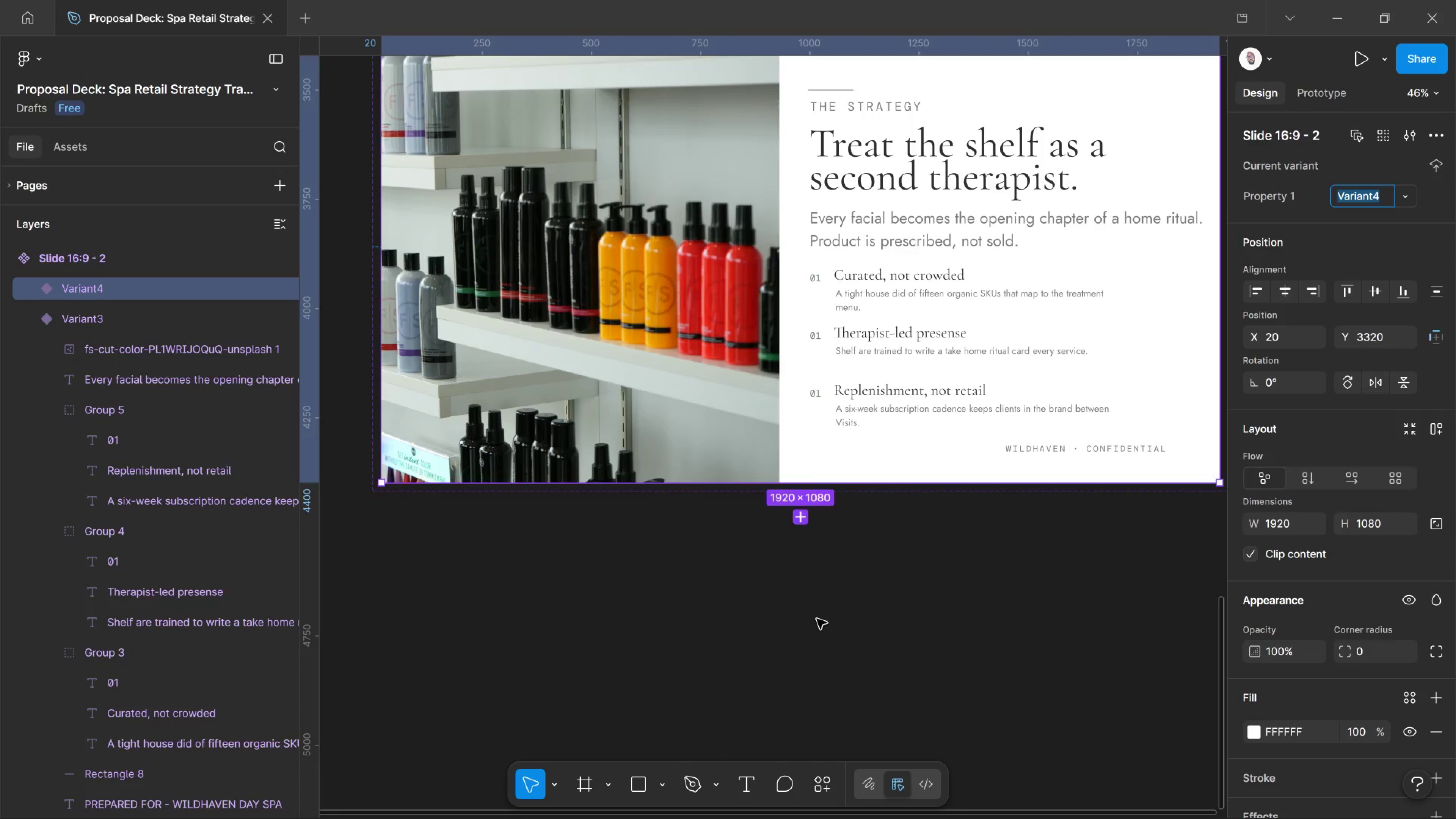 
scroll: coordinate [819, 619], scroll_direction: up, amount: 2.0
 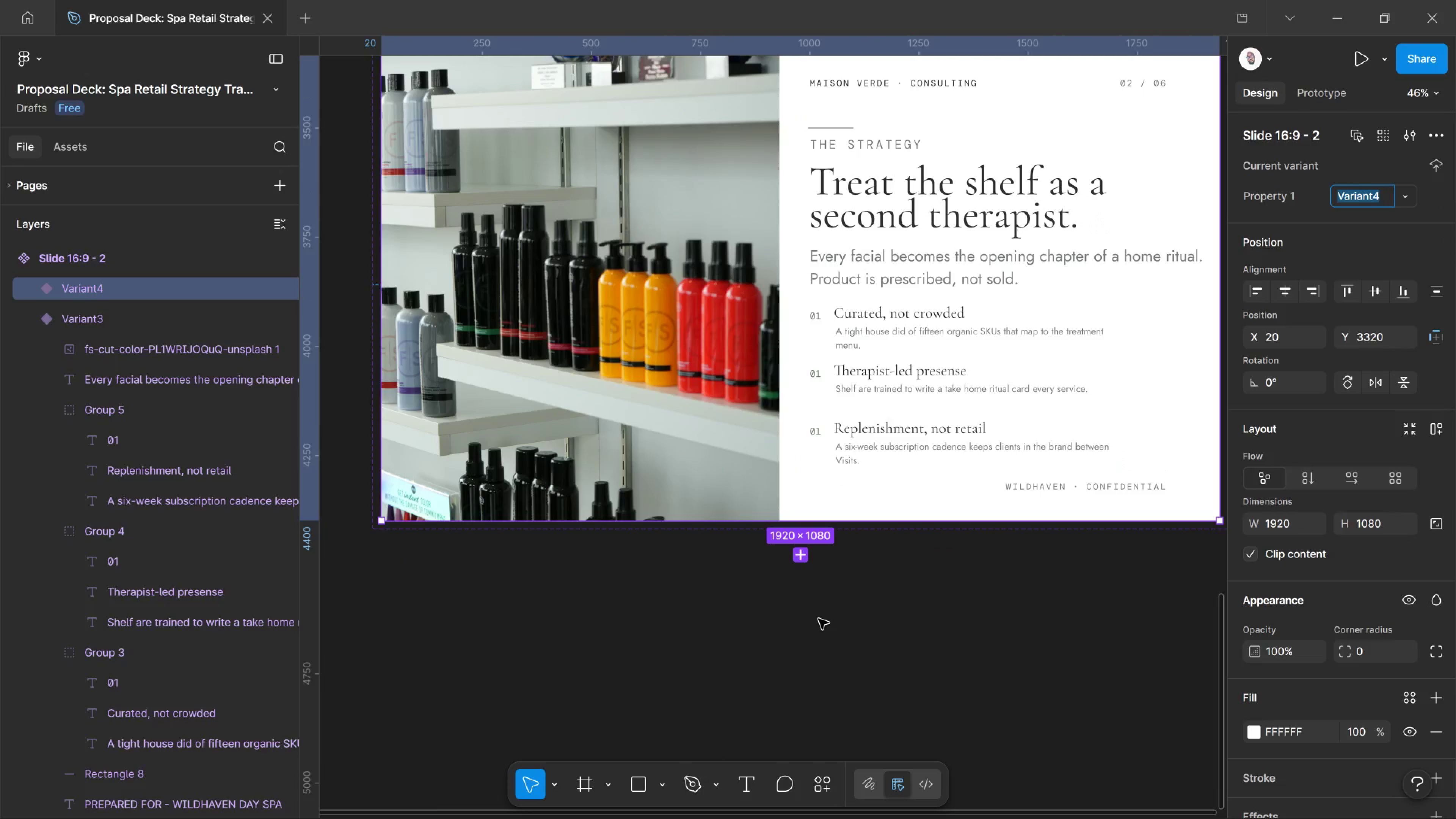 
wait(9.63)
 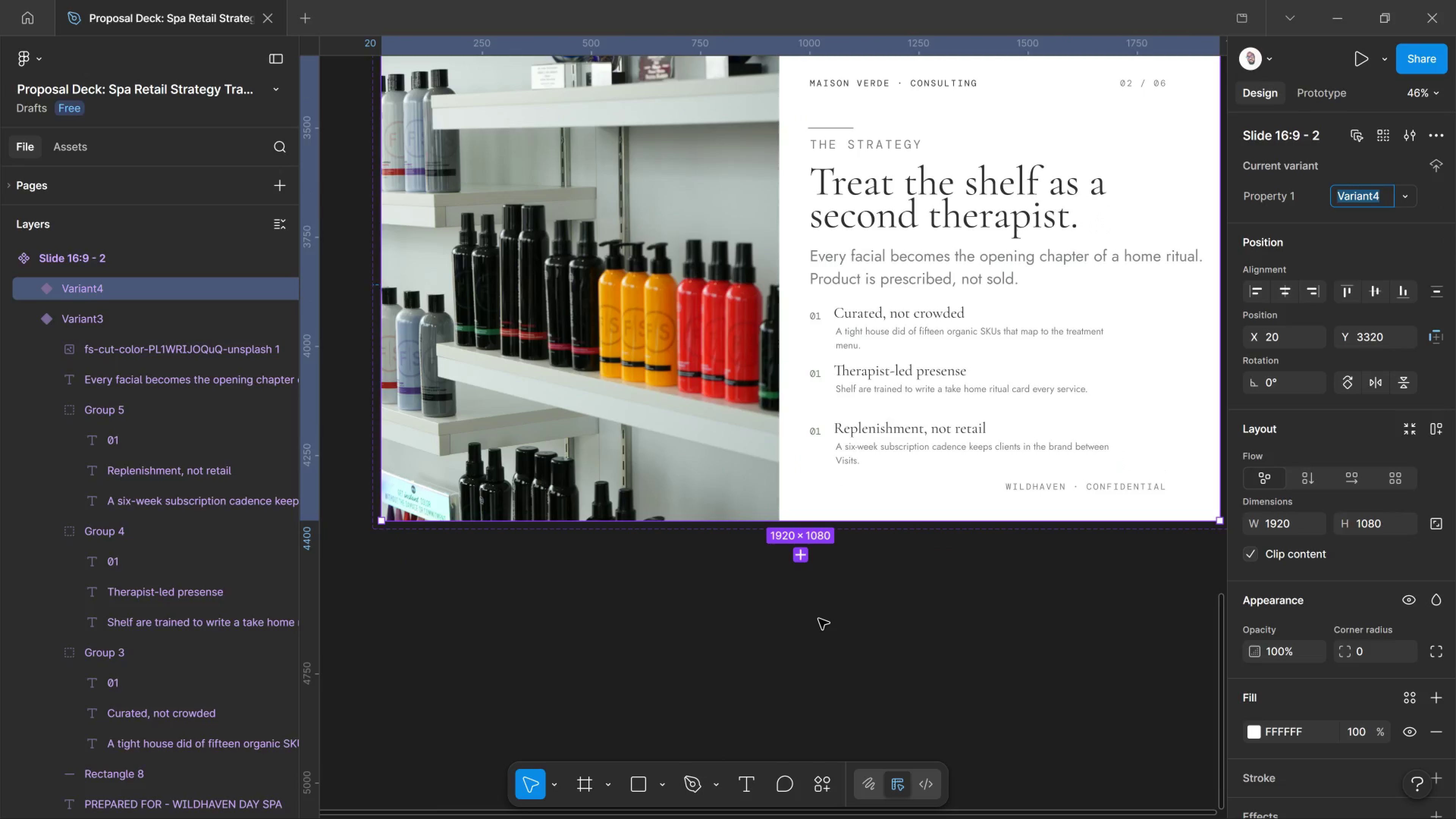 
scroll: coordinate [874, 473], scroll_direction: up, amount: 2.0
 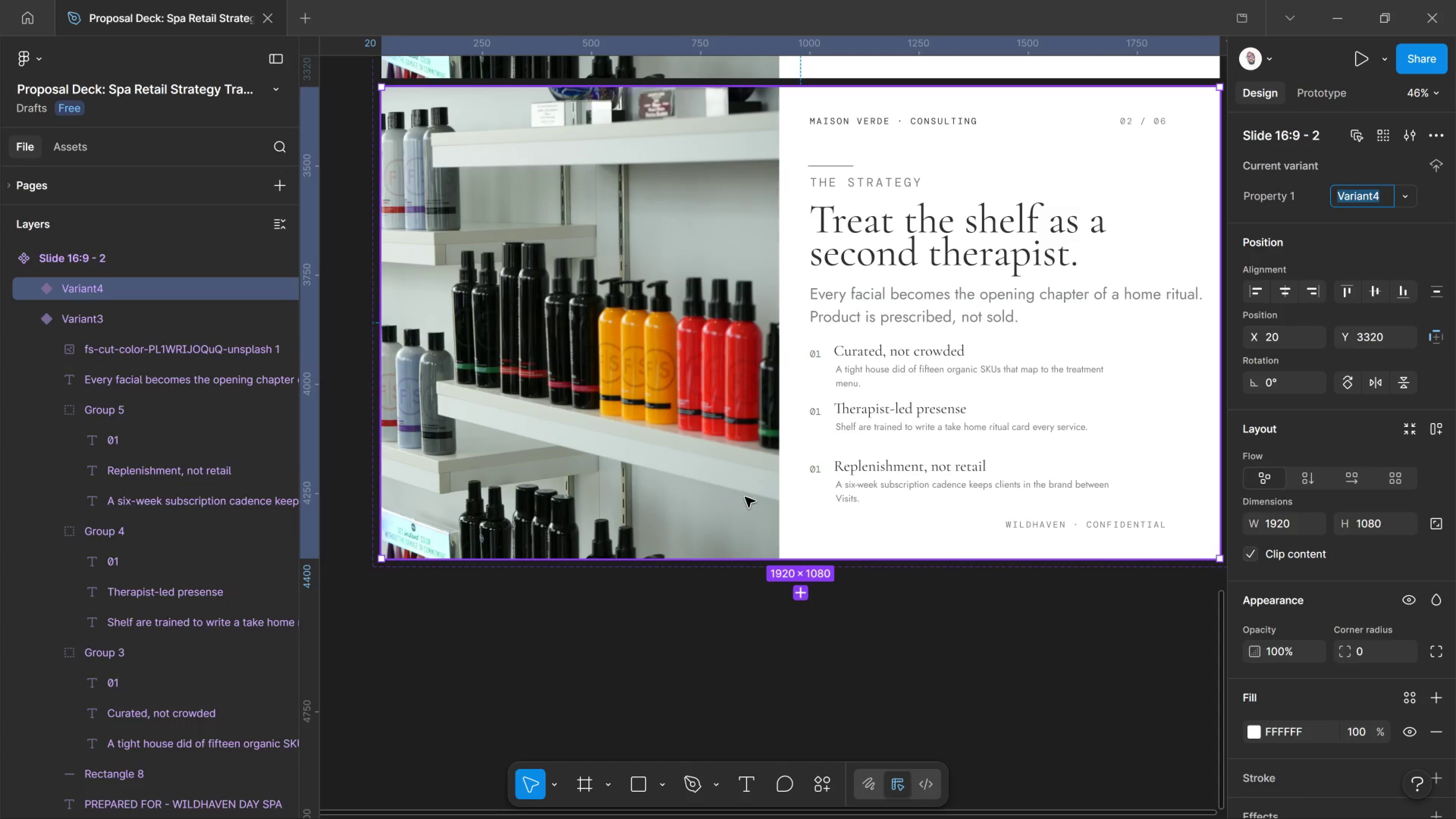 
key(Control+Z)
 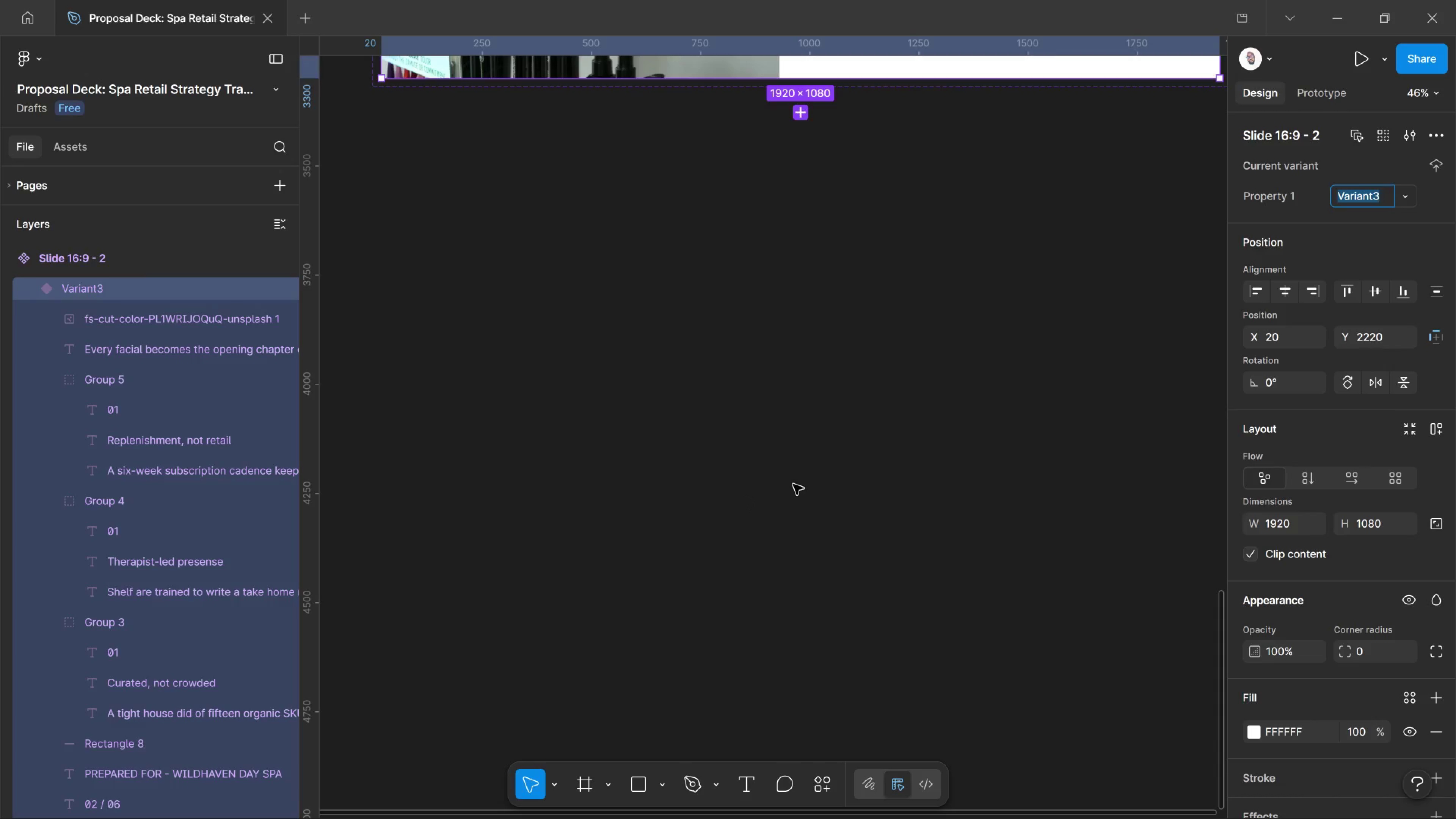 
hold_key(key=ControlLeft, duration=0.78)
scroll: coordinate [794, 446], scroll_direction: down, amount: 8.0
 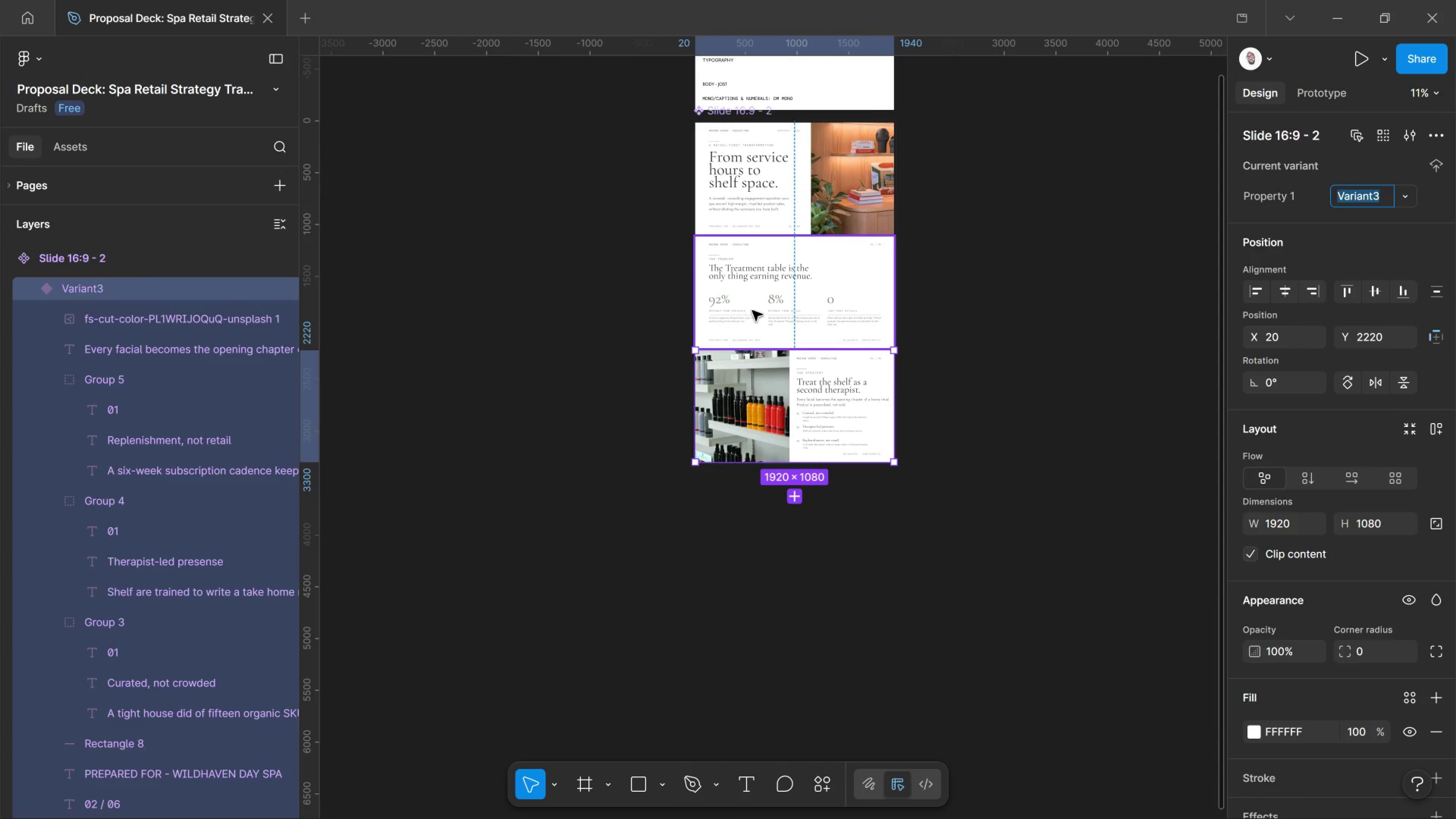 
left_click([752, 311])
 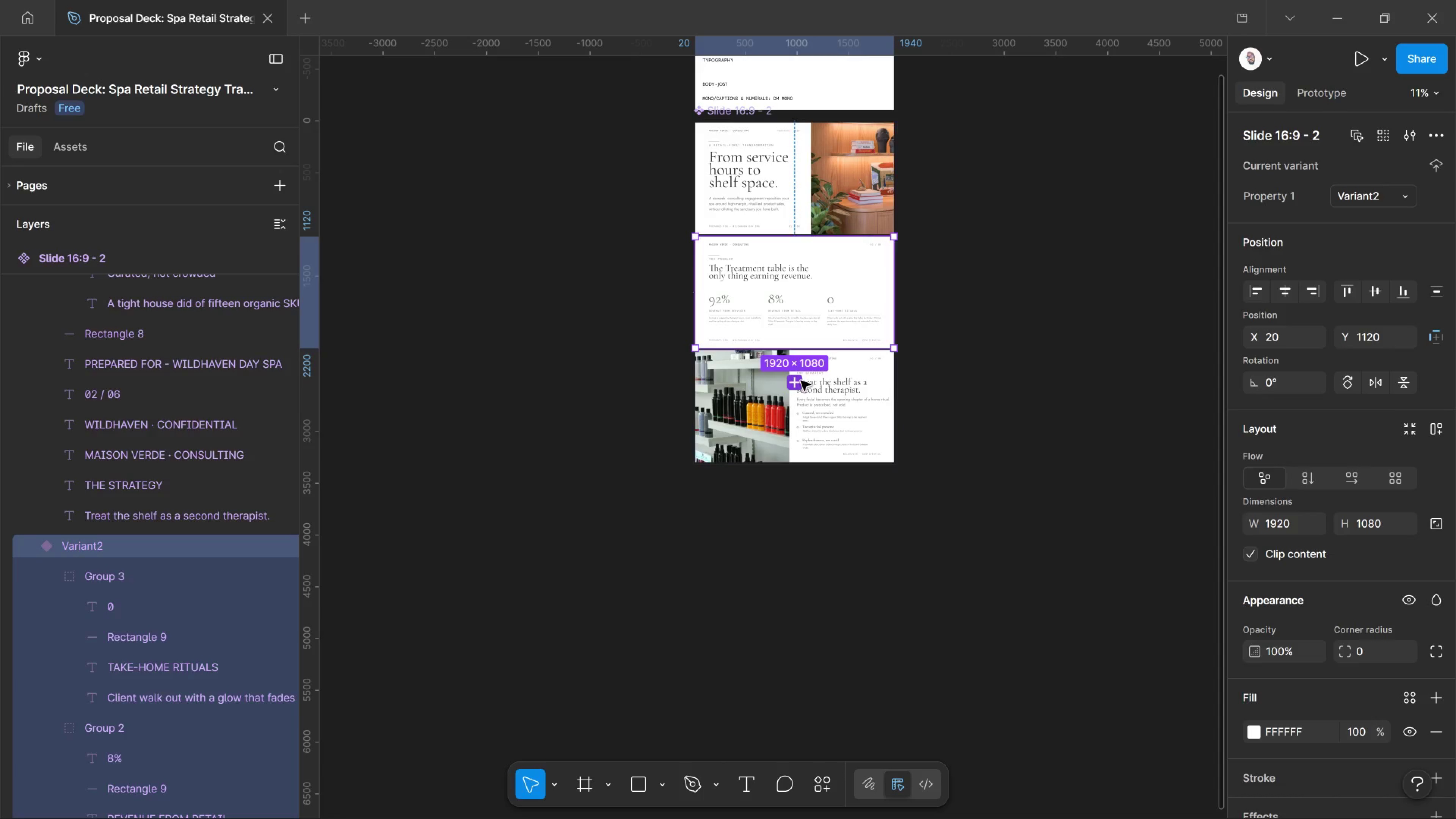 
left_click([801, 381])
 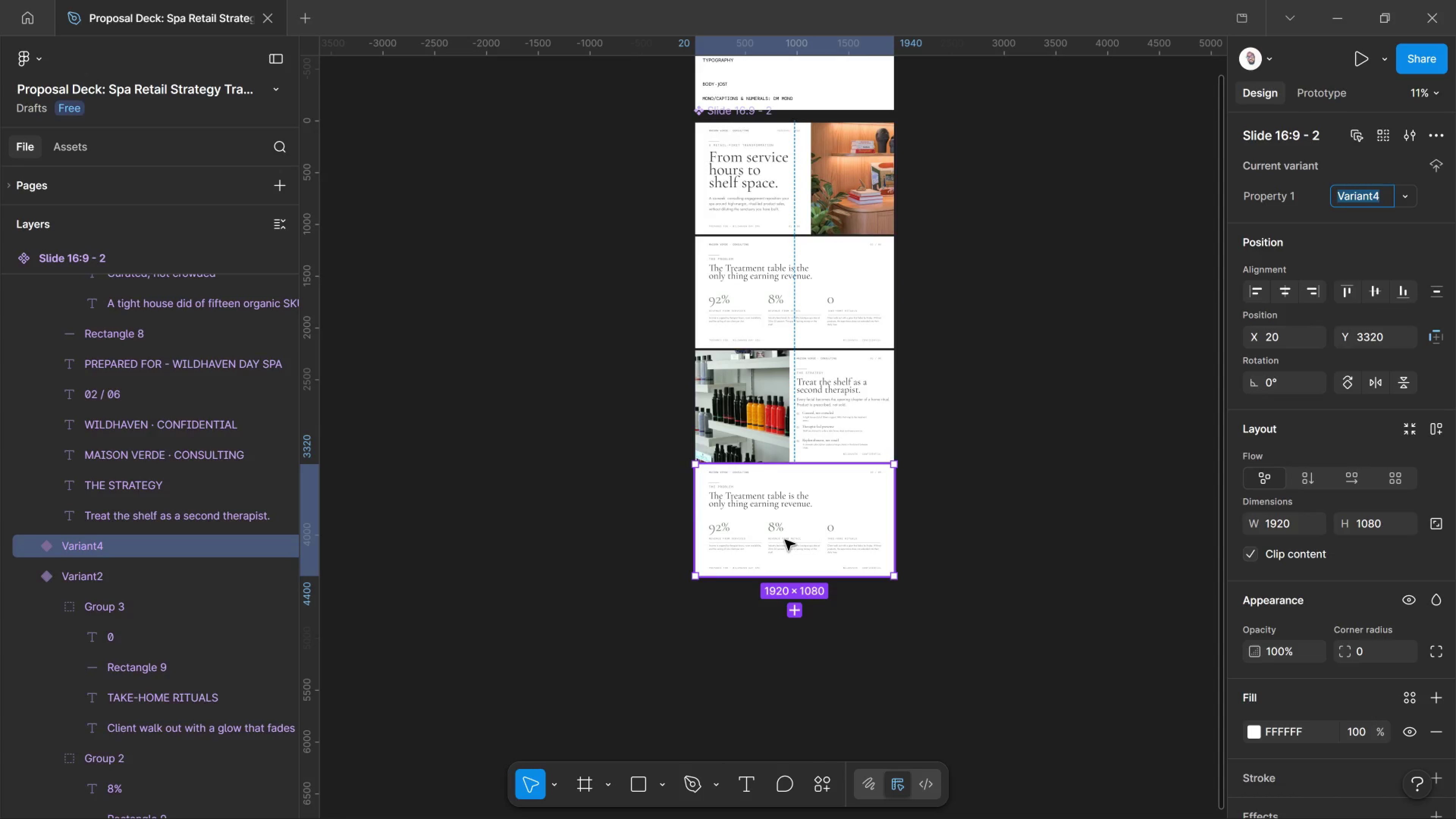 
hold_key(key=ControlLeft, duration=2.05)
 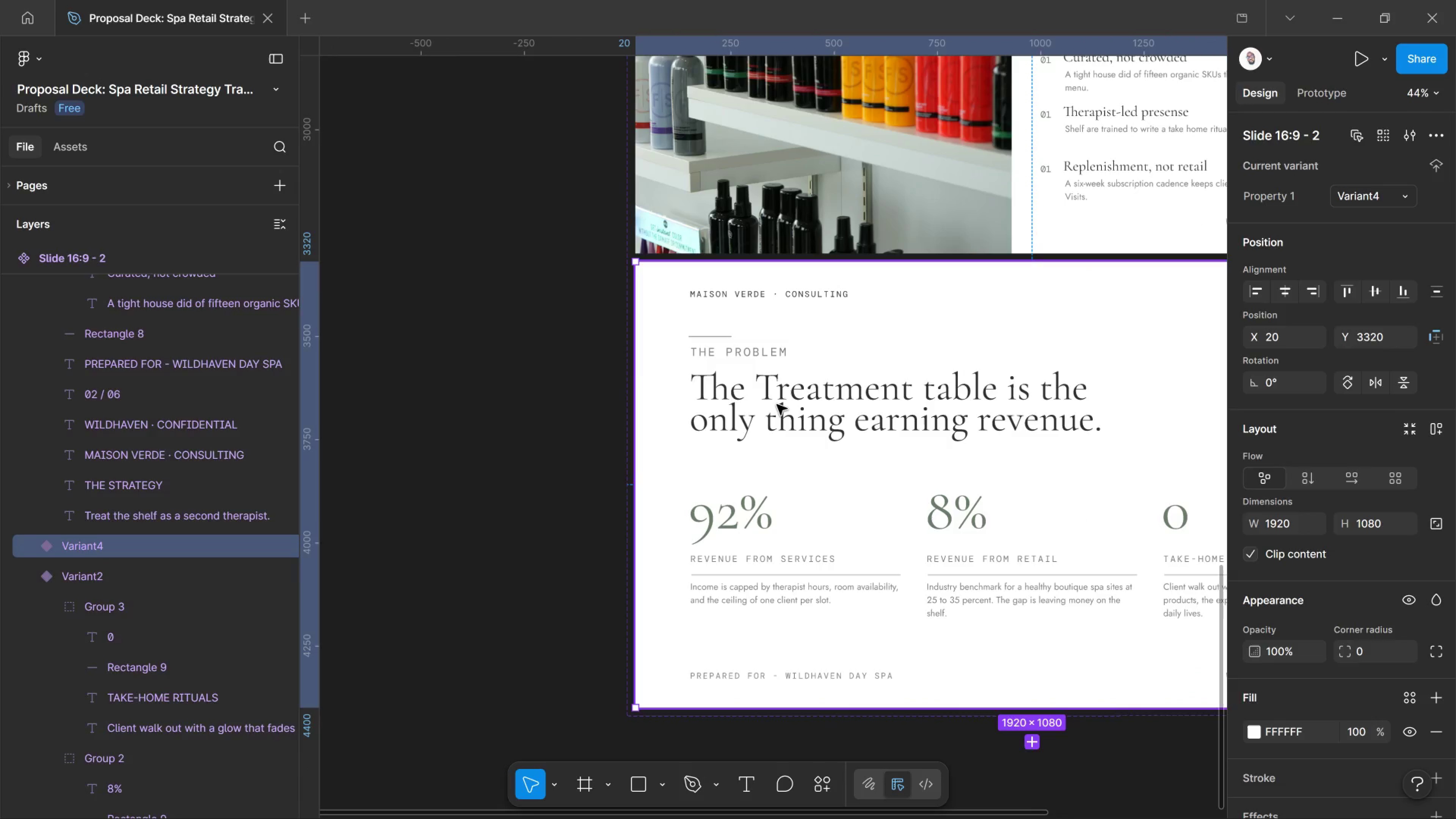 
left_click([777, 405])
 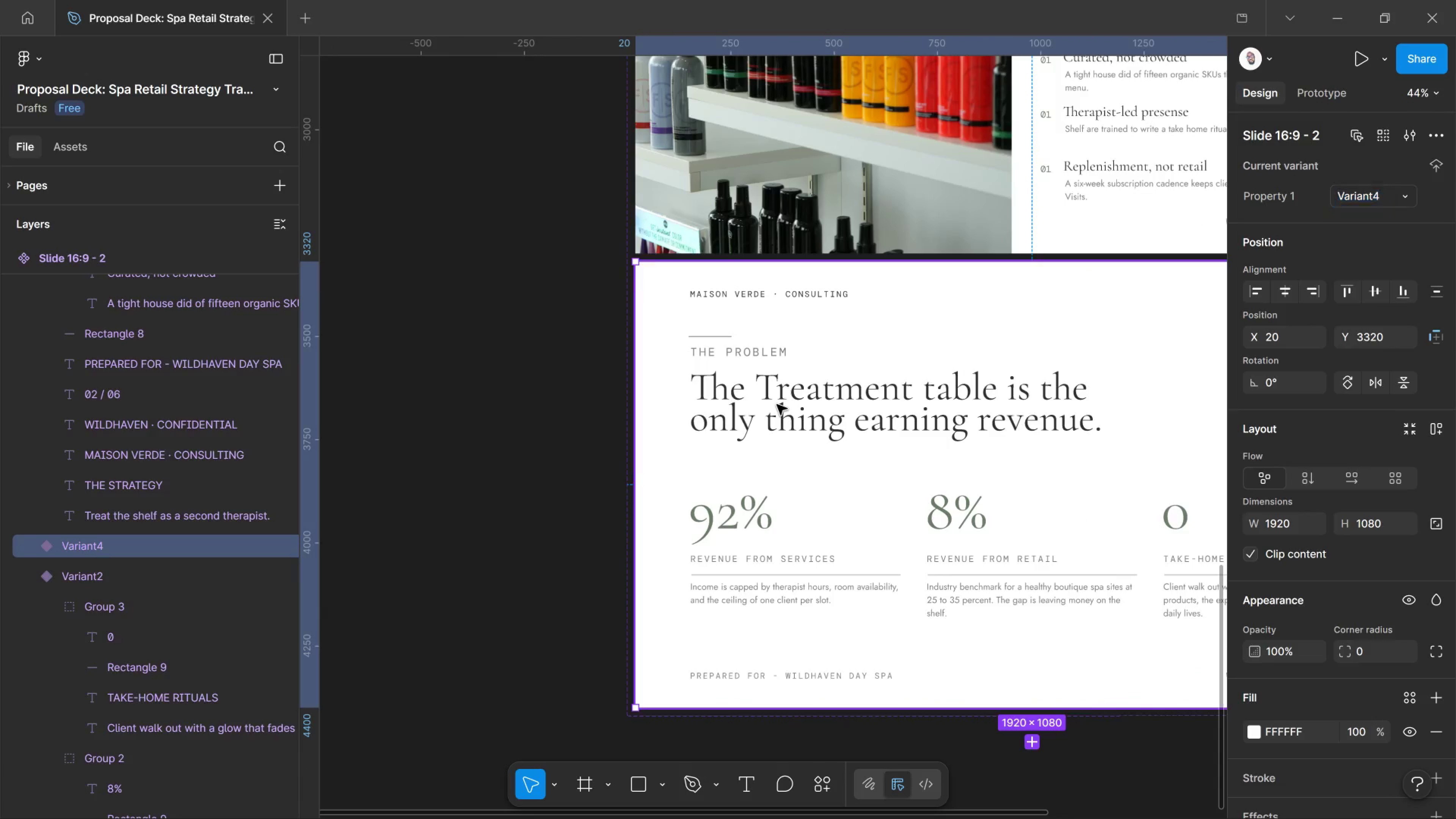 
scroll: coordinate [742, 467], scroll_direction: up, amount: 16.0
 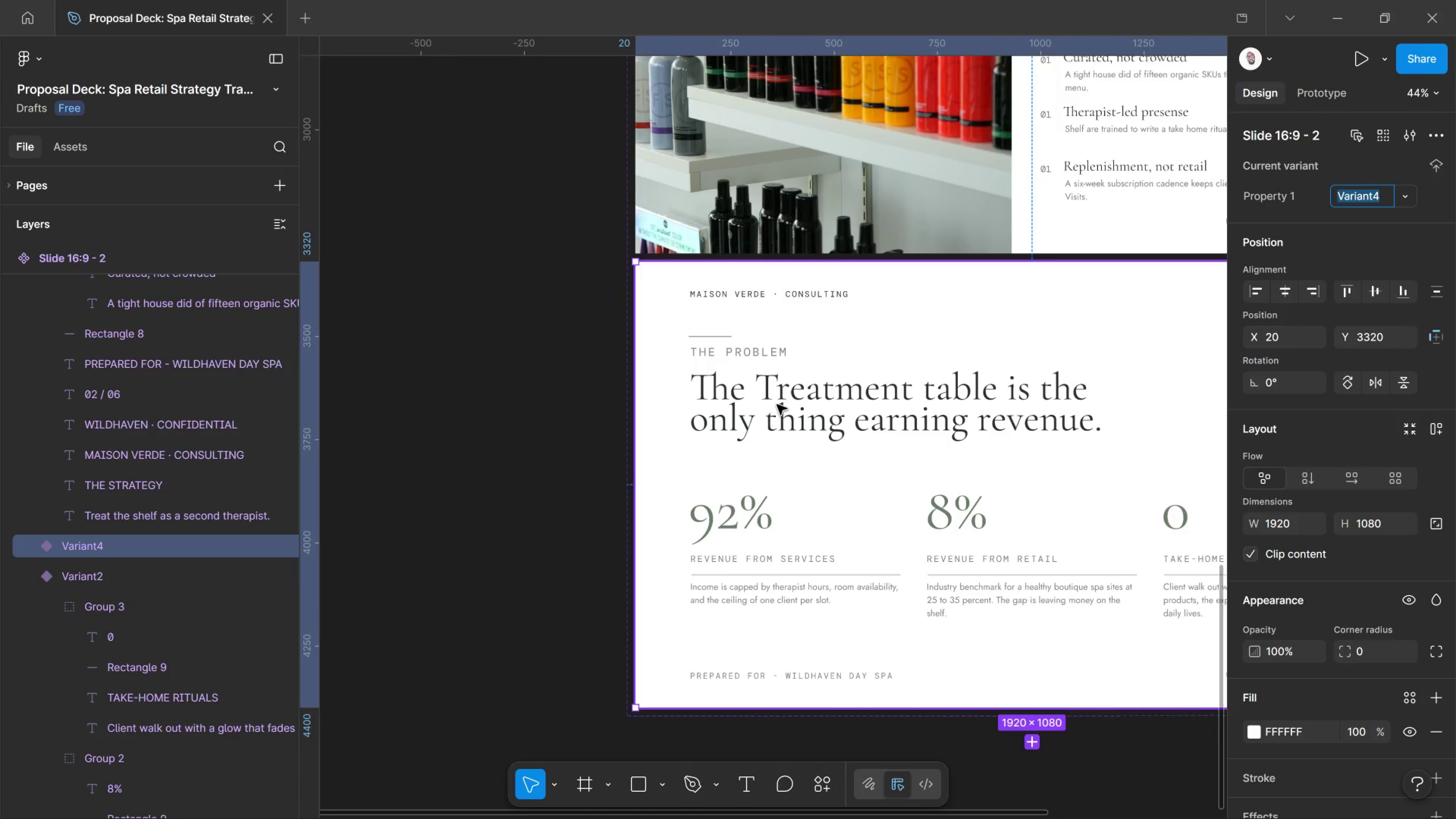 
double_click([777, 405])
 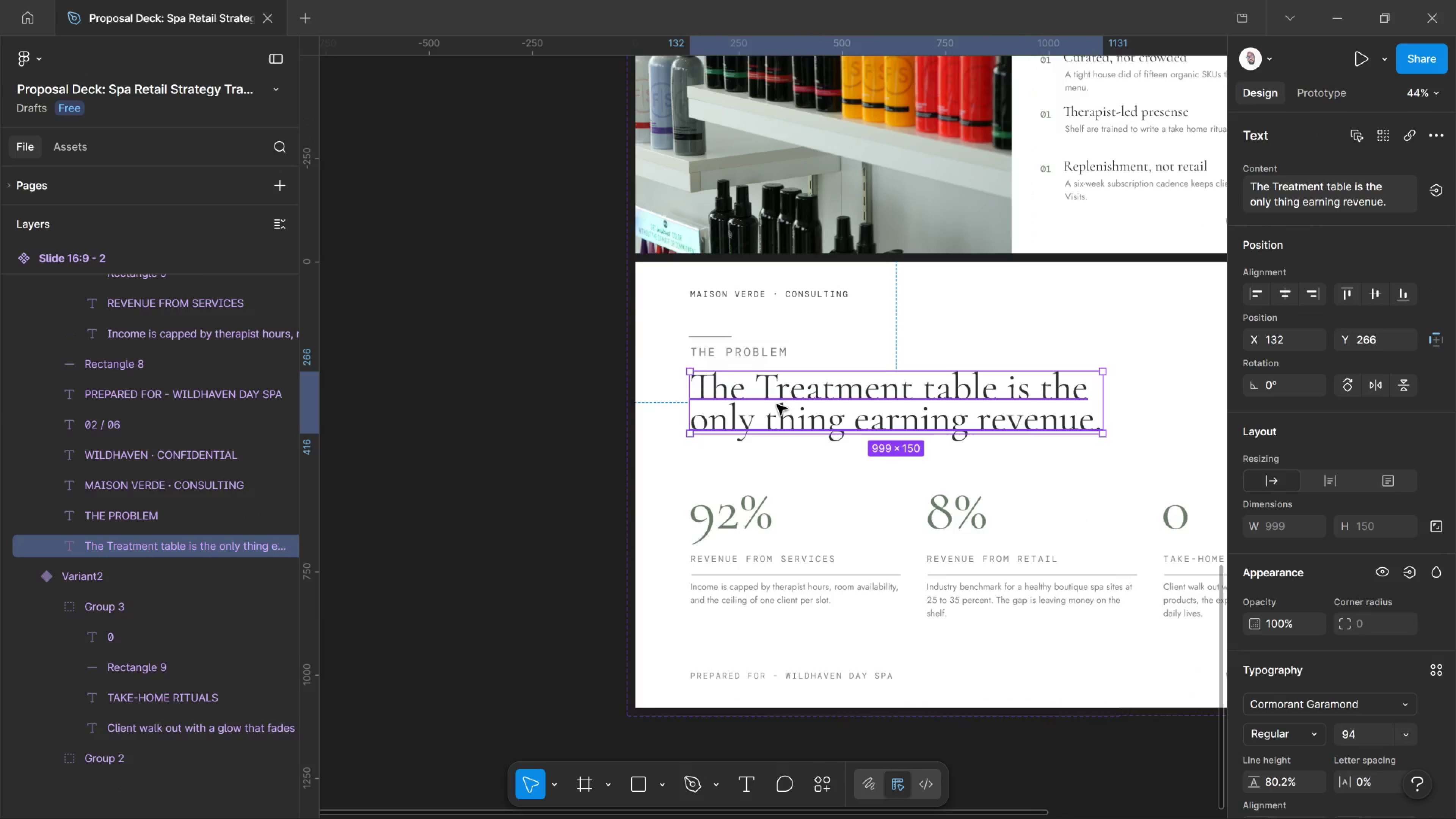 
double_click([777, 405])
 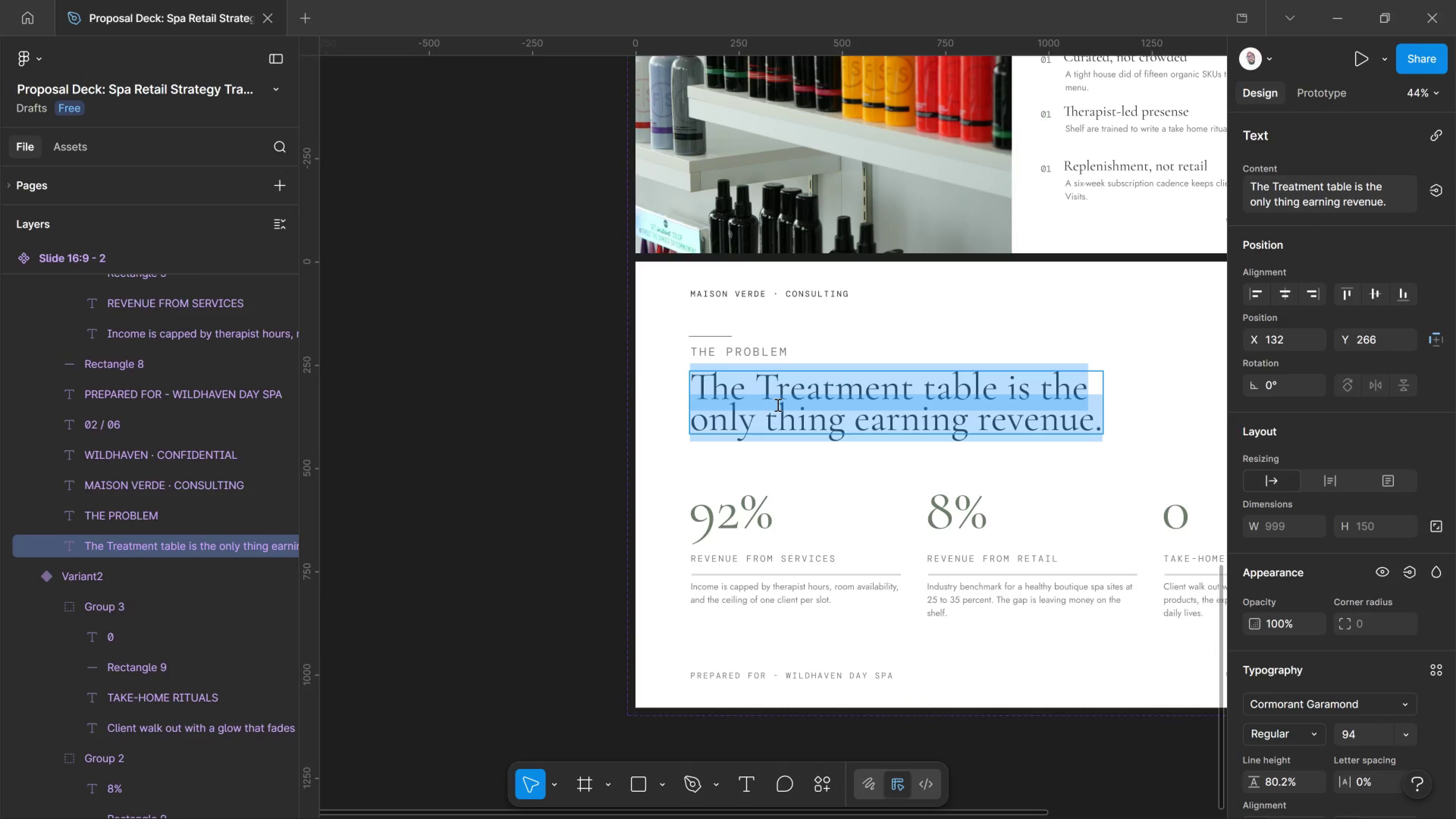 
type(A quiet handover )
key(Backspace)
type(, in)
 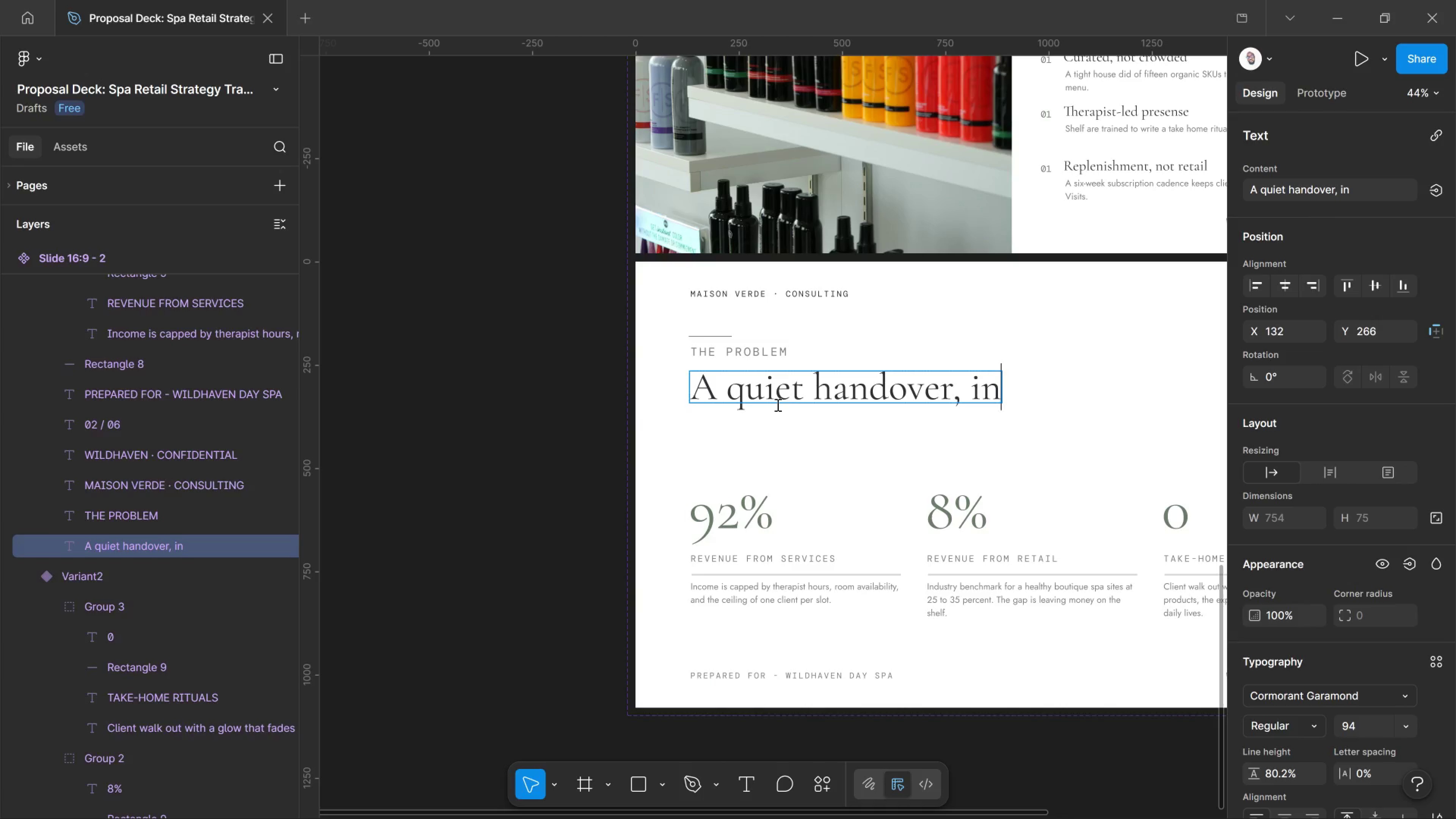 
key(Enter)
 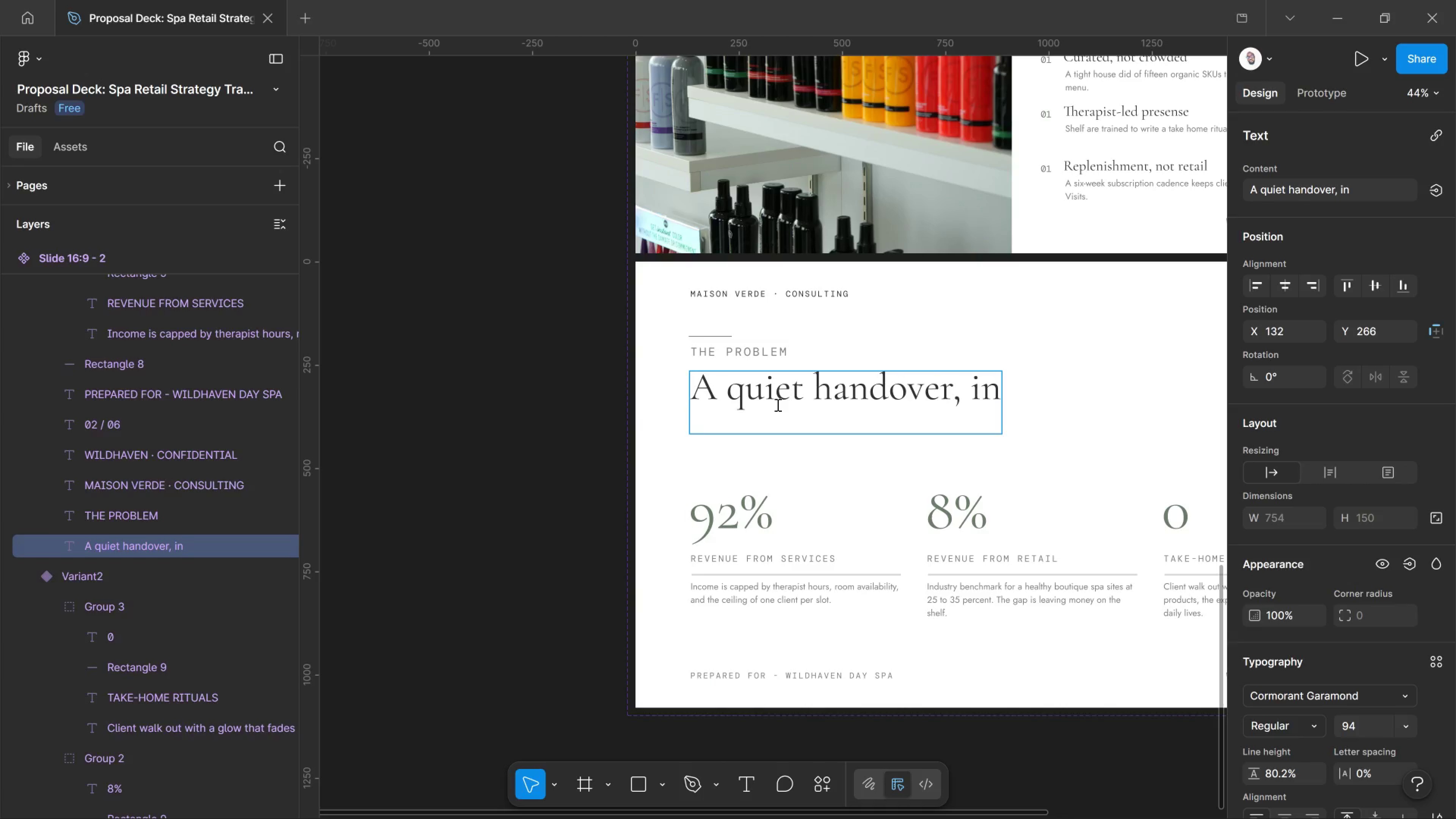 
type(three clean phases.)
 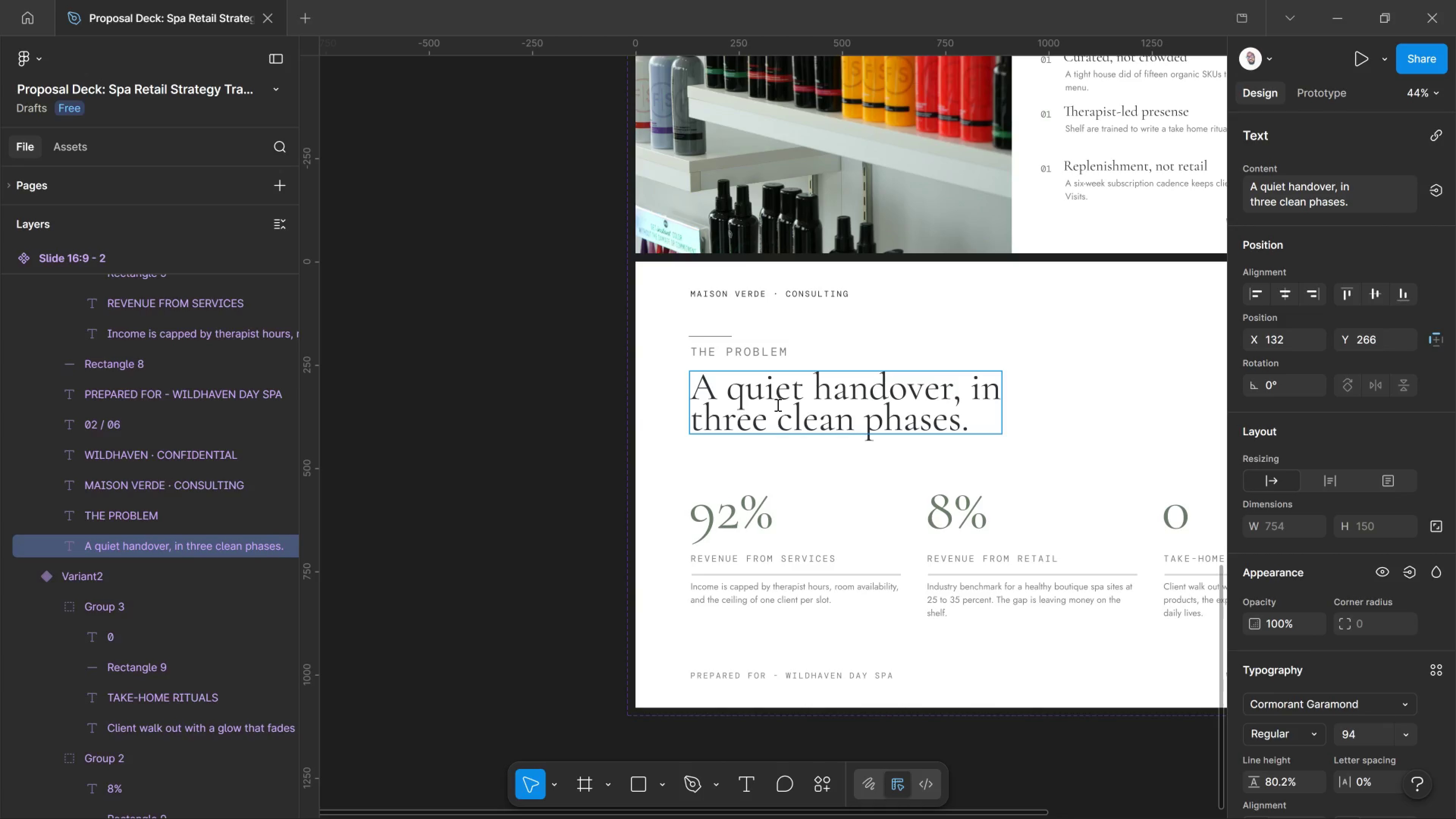 
key(Control+A)
 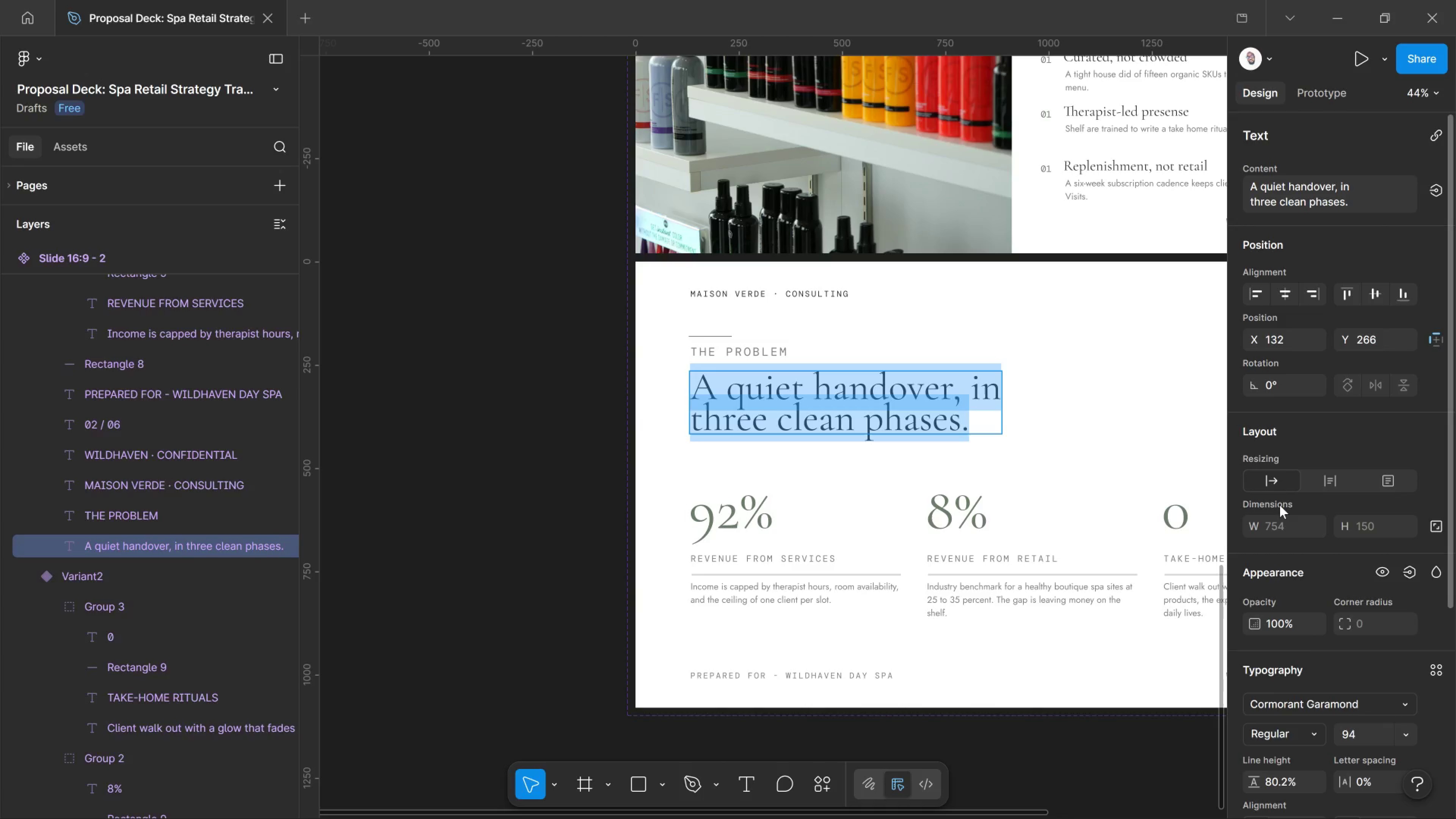 
scroll: coordinate [1269, 742], scroll_direction: down, amount: 2.0
 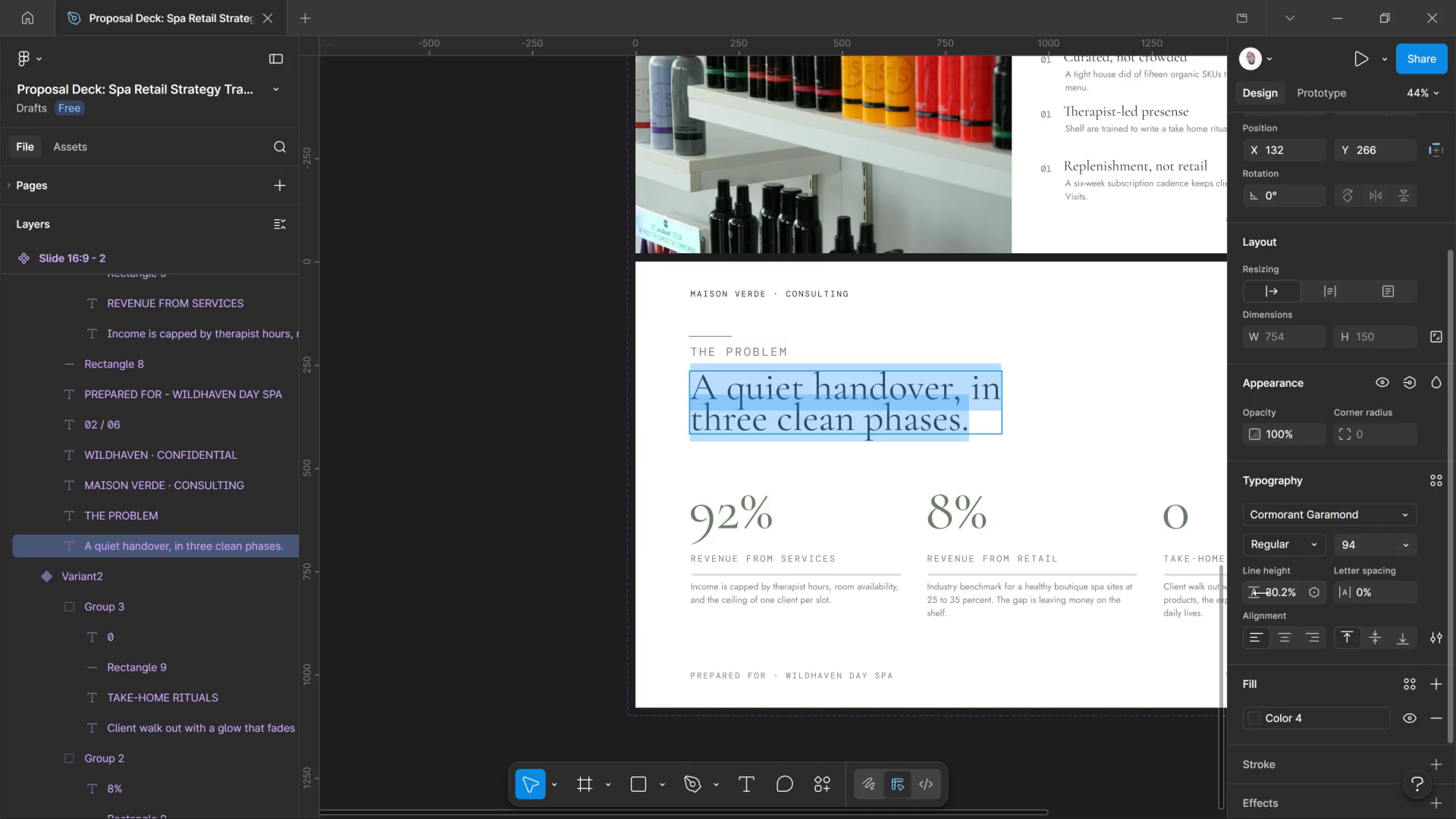 
left_click_drag(start_coordinate=[1263, 593], to_coordinate=[756, 421])
 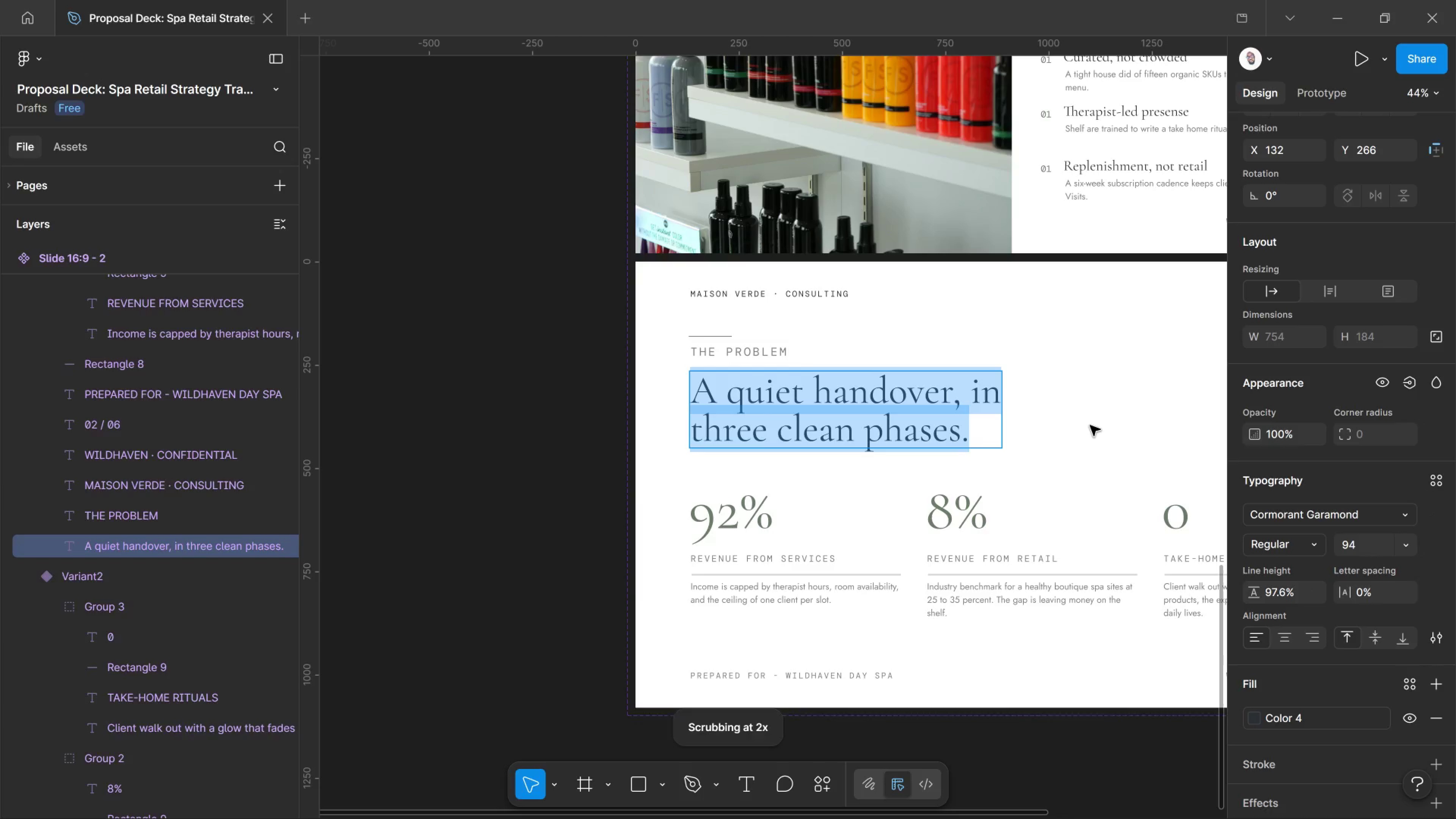 
left_click_drag(start_coordinate=[1090, 425], to_coordinate=[1092, 425])
 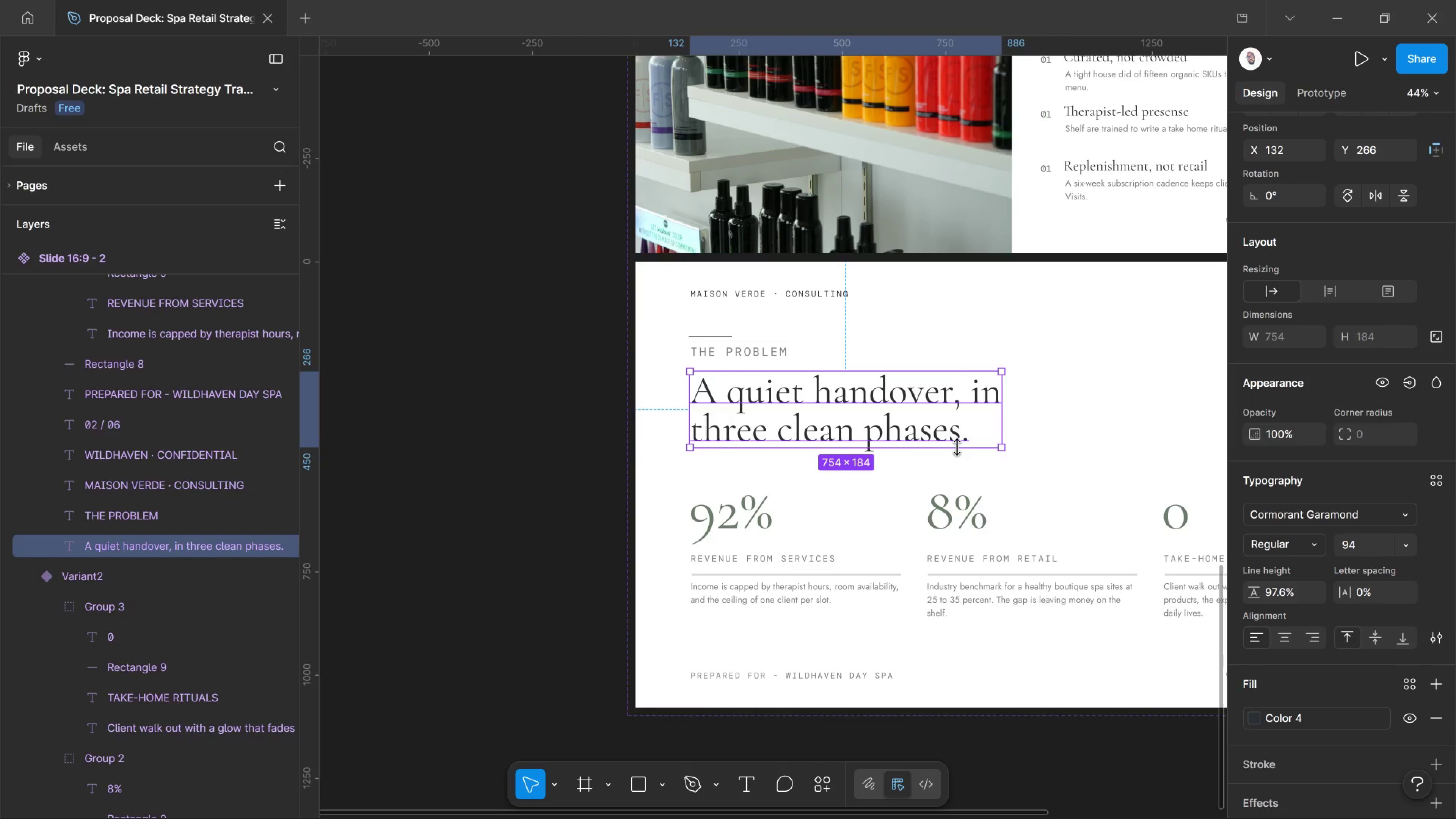 
wait(9.14)
 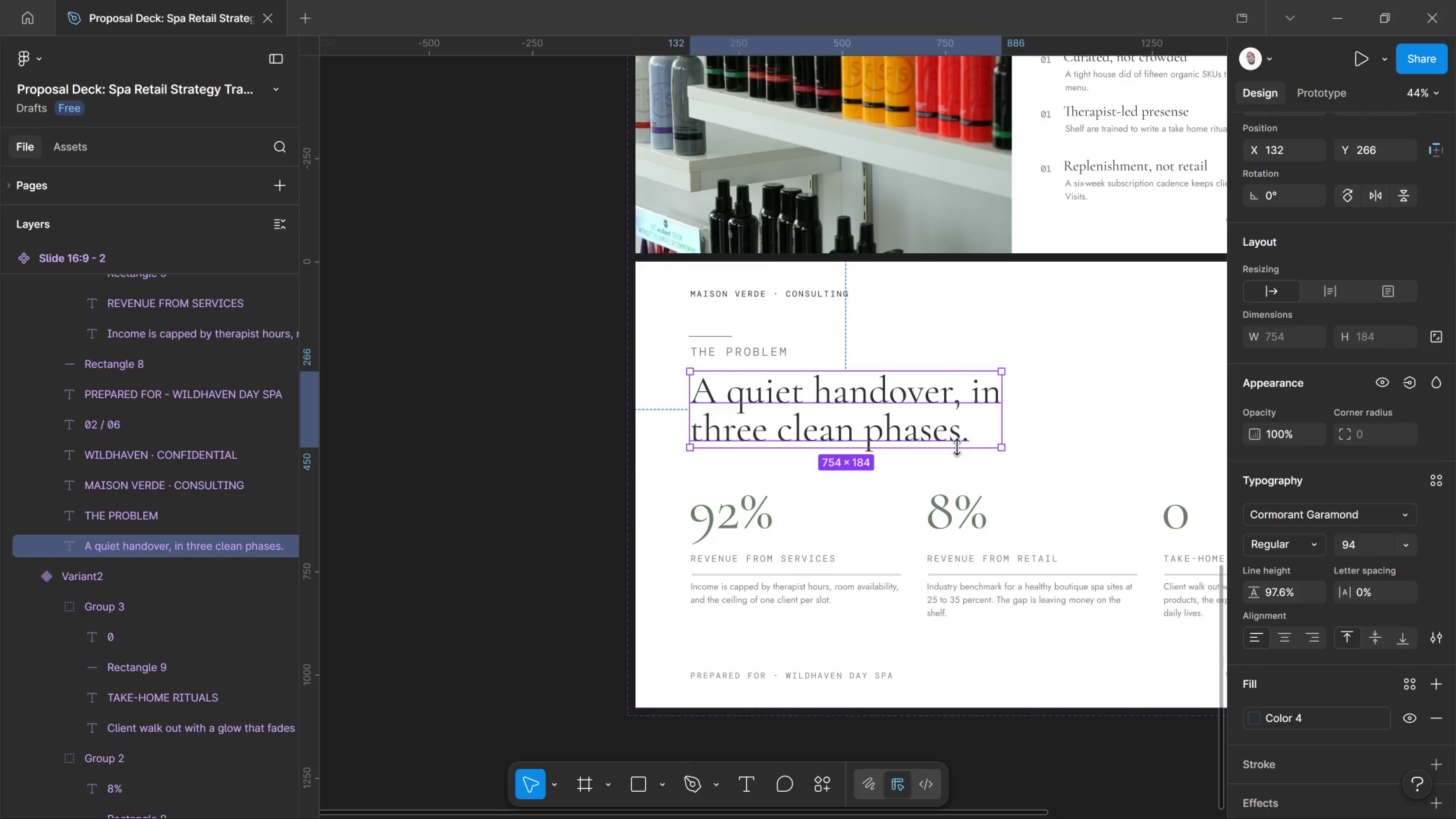 
left_click([732, 533])
 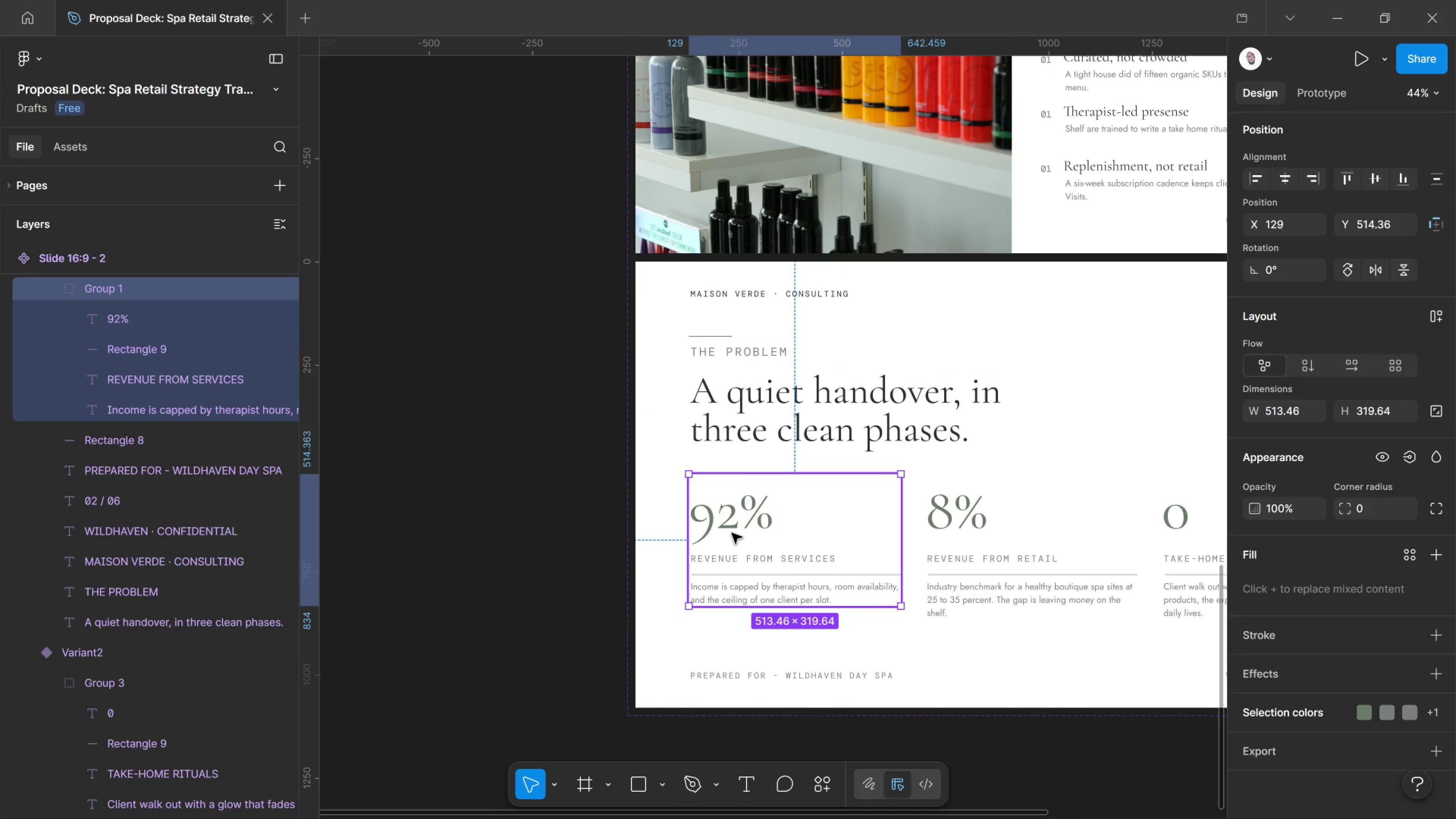 
left_click([732, 533])
 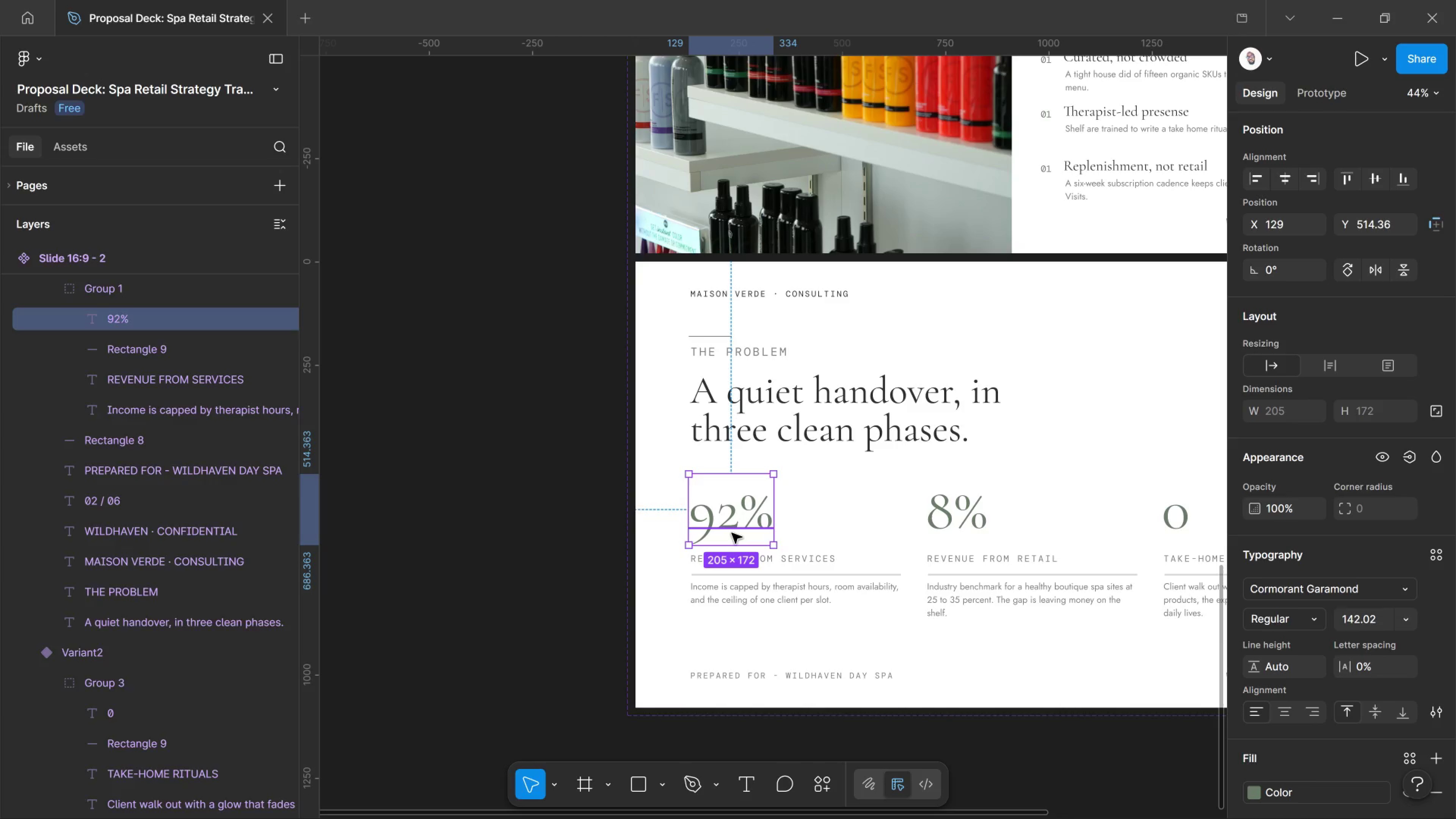 
double_click([732, 533])
 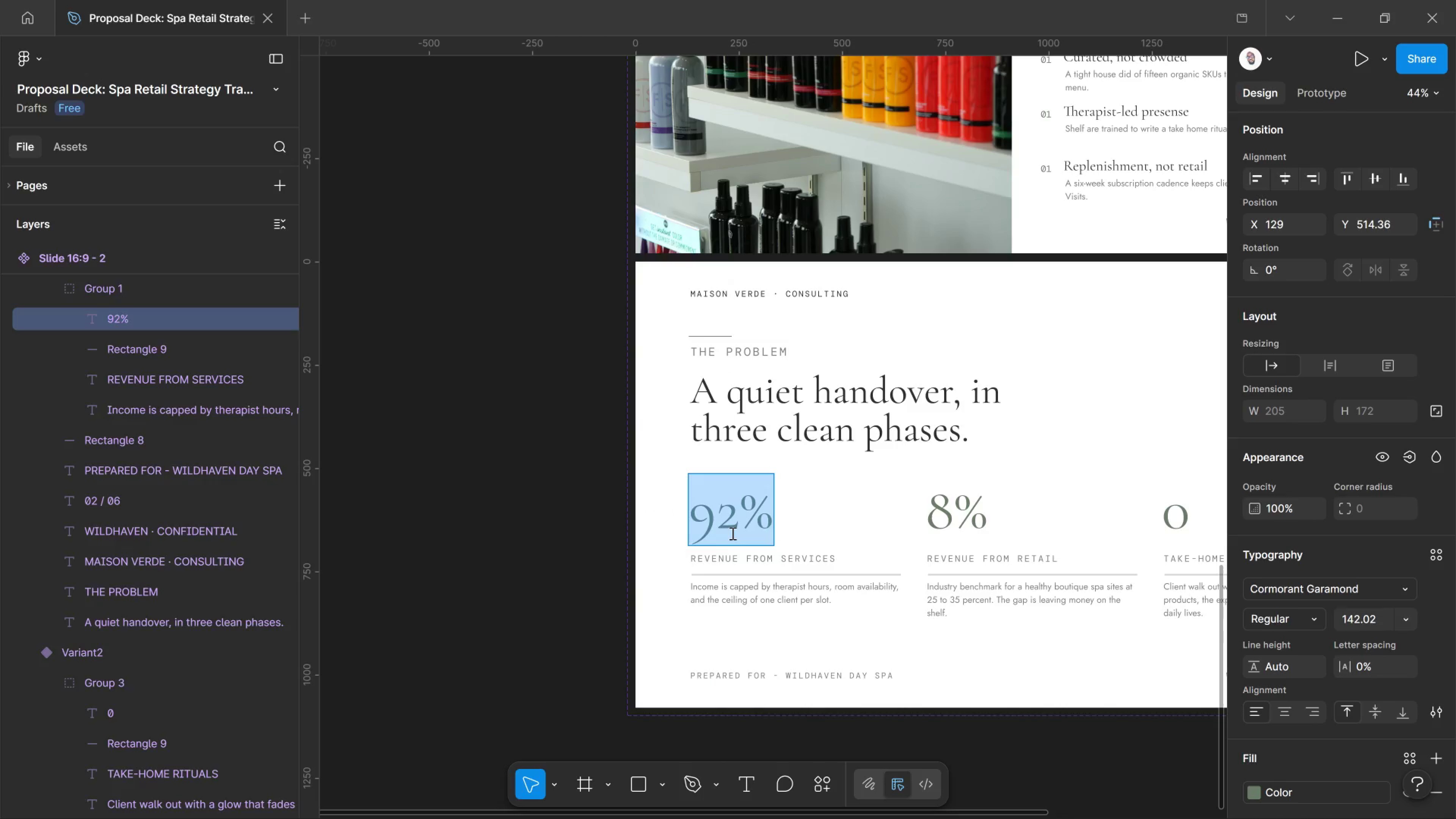 
type(Audit & )
 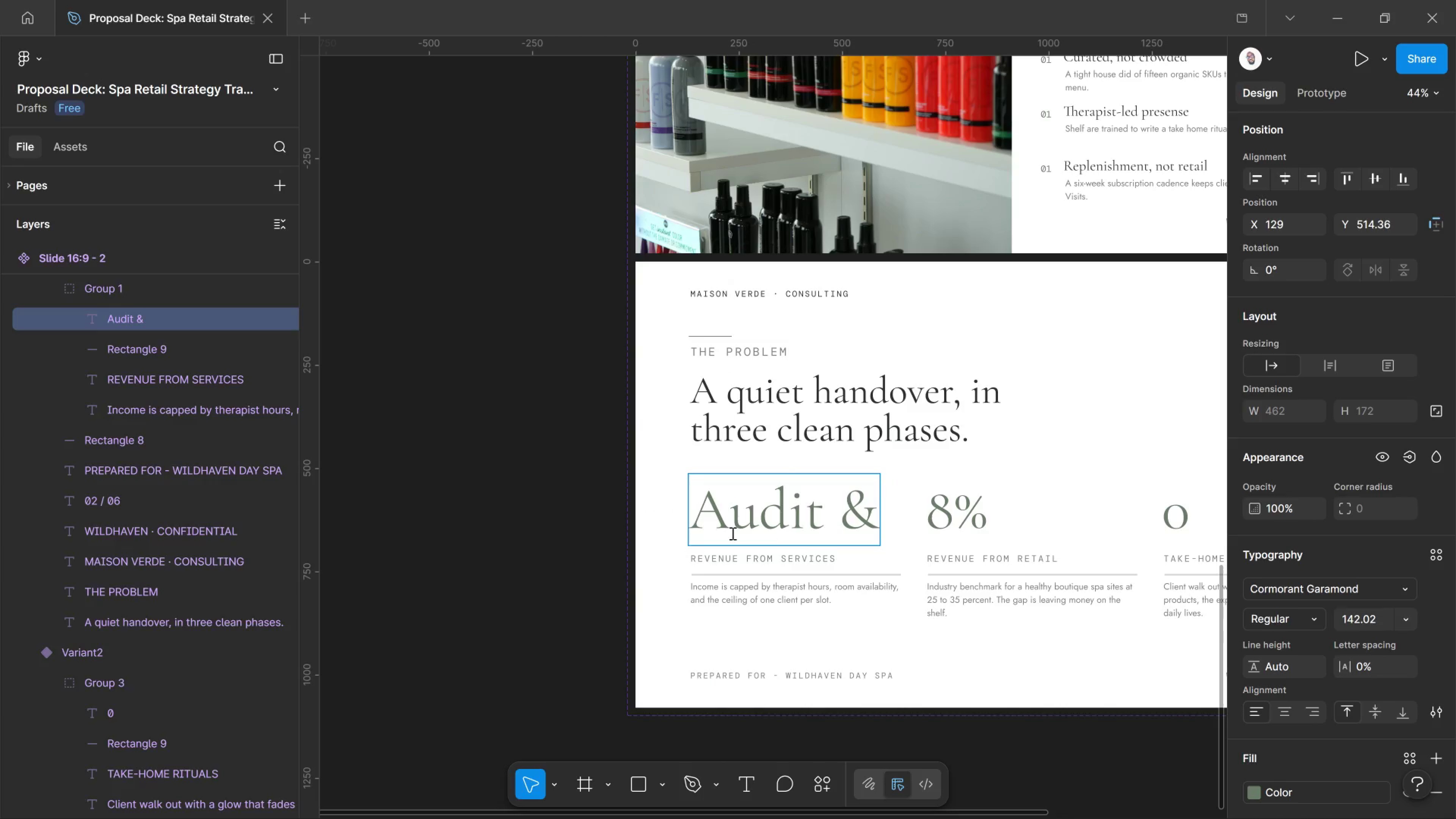 
wait(349.55)
 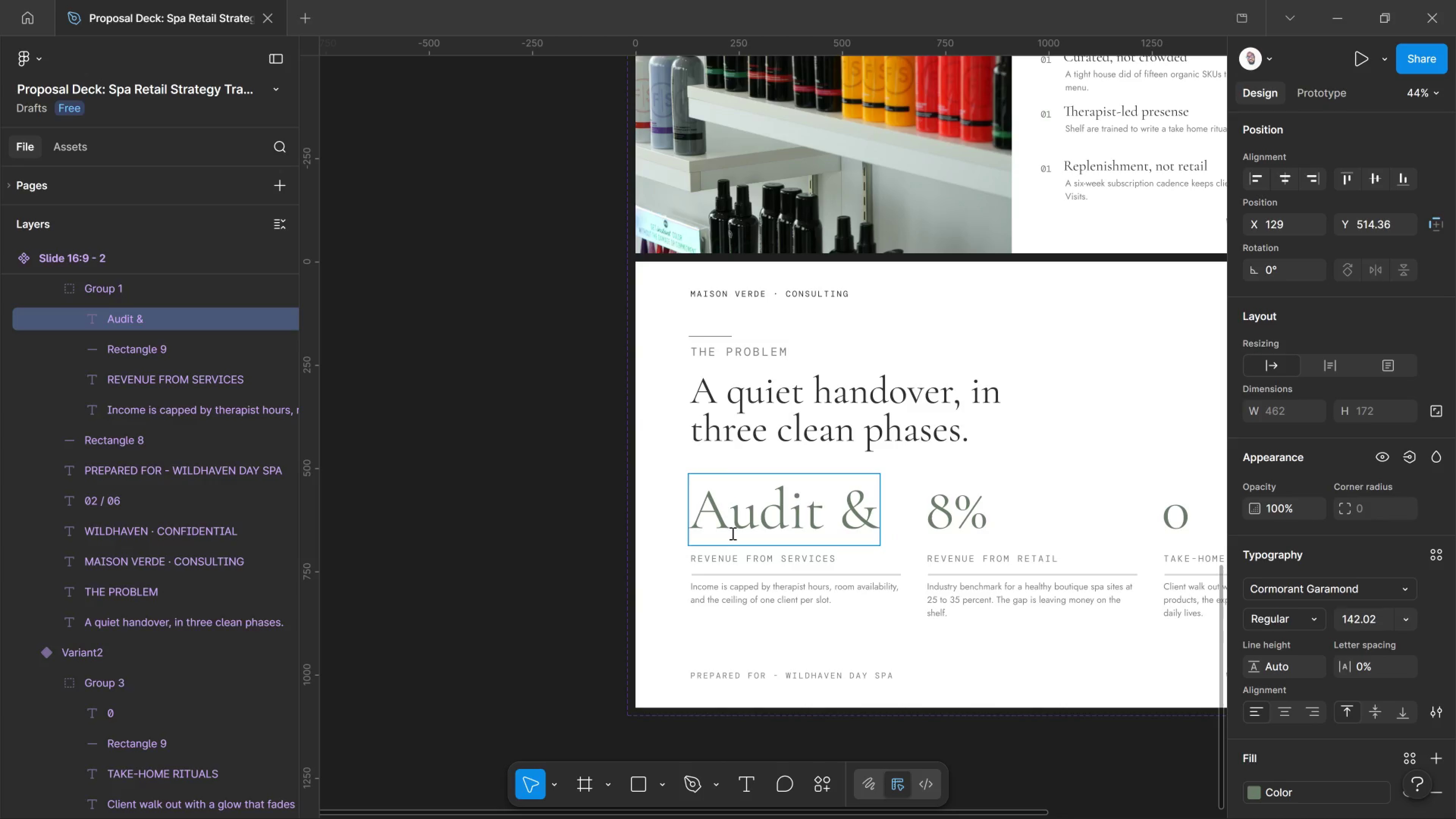 
key(Alt+Tab)
 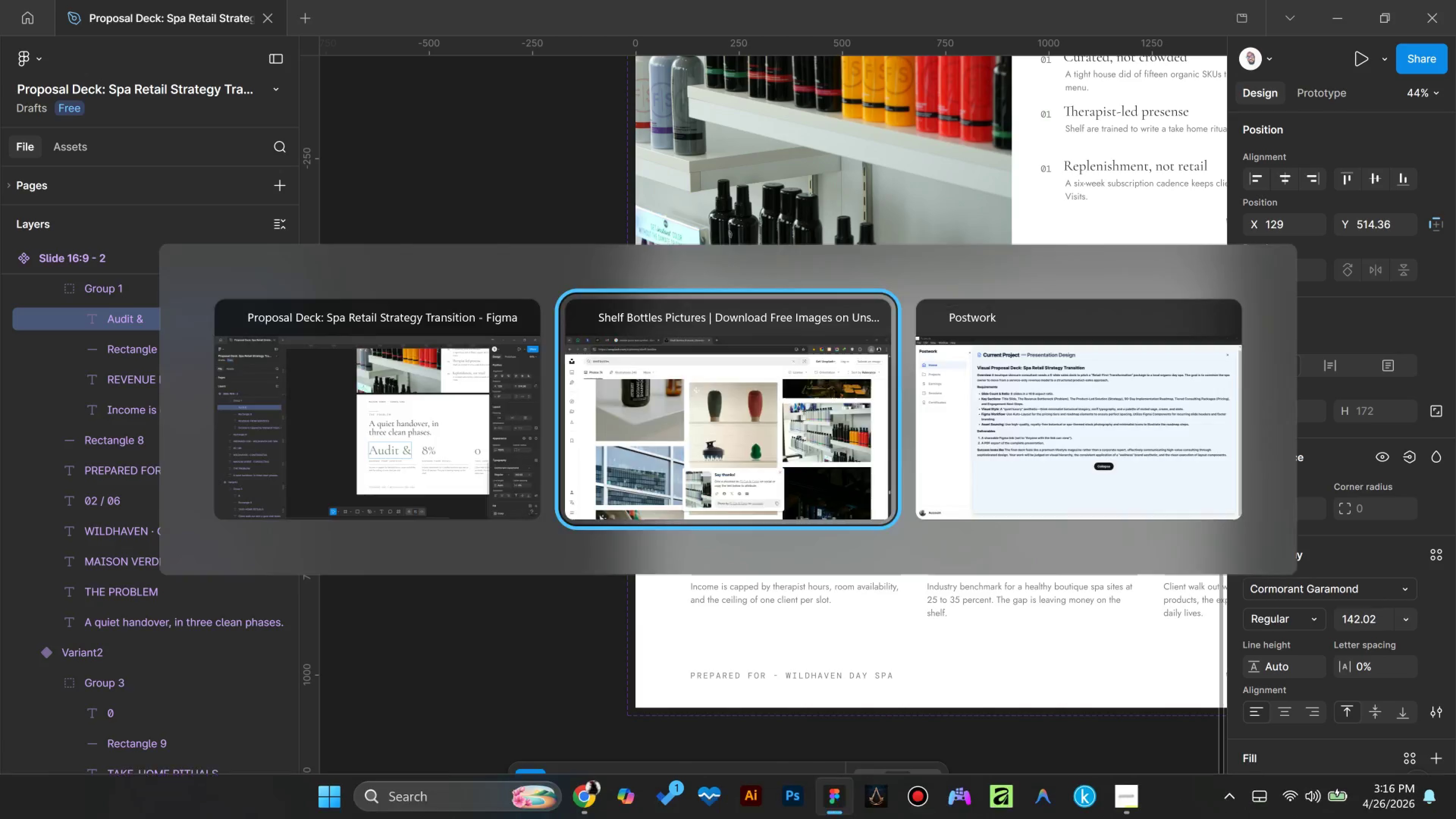 
key(Alt+Tab)